 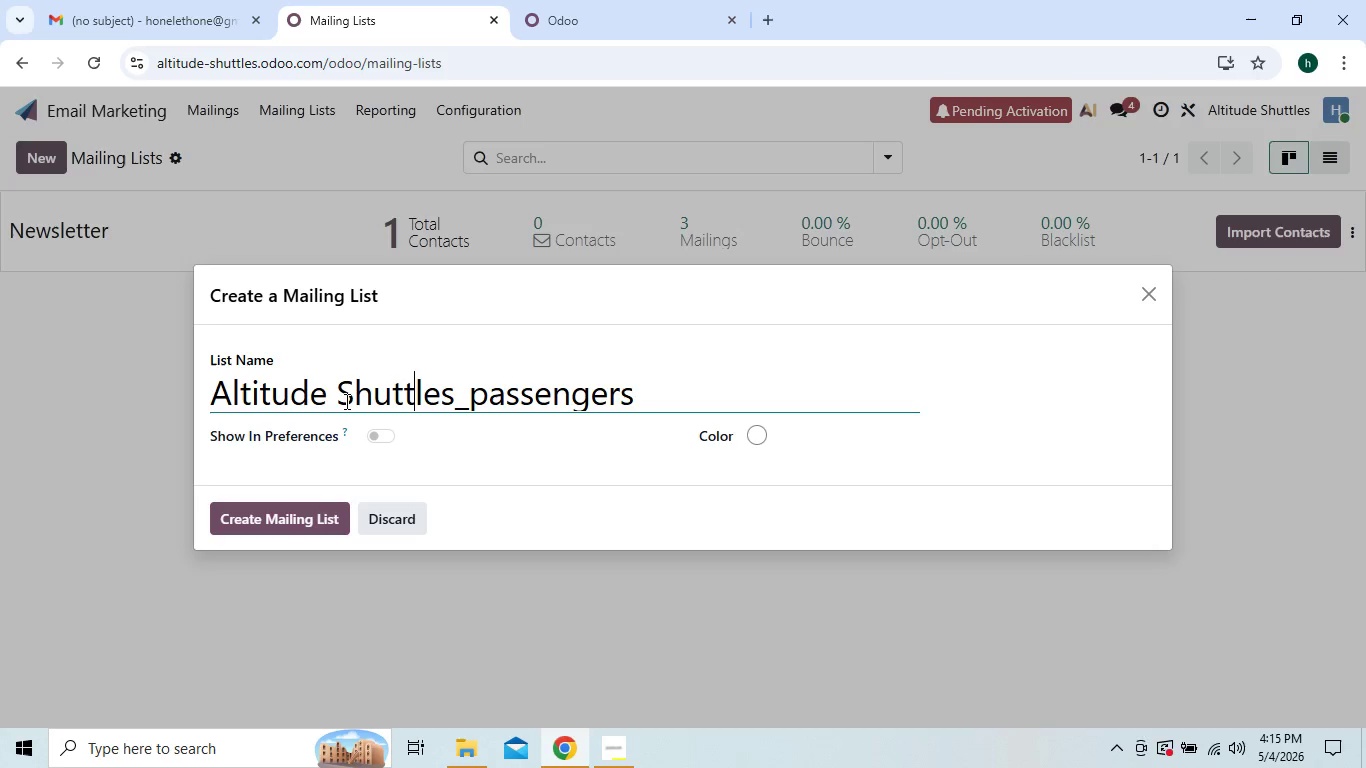 
key(ArrowRight)
 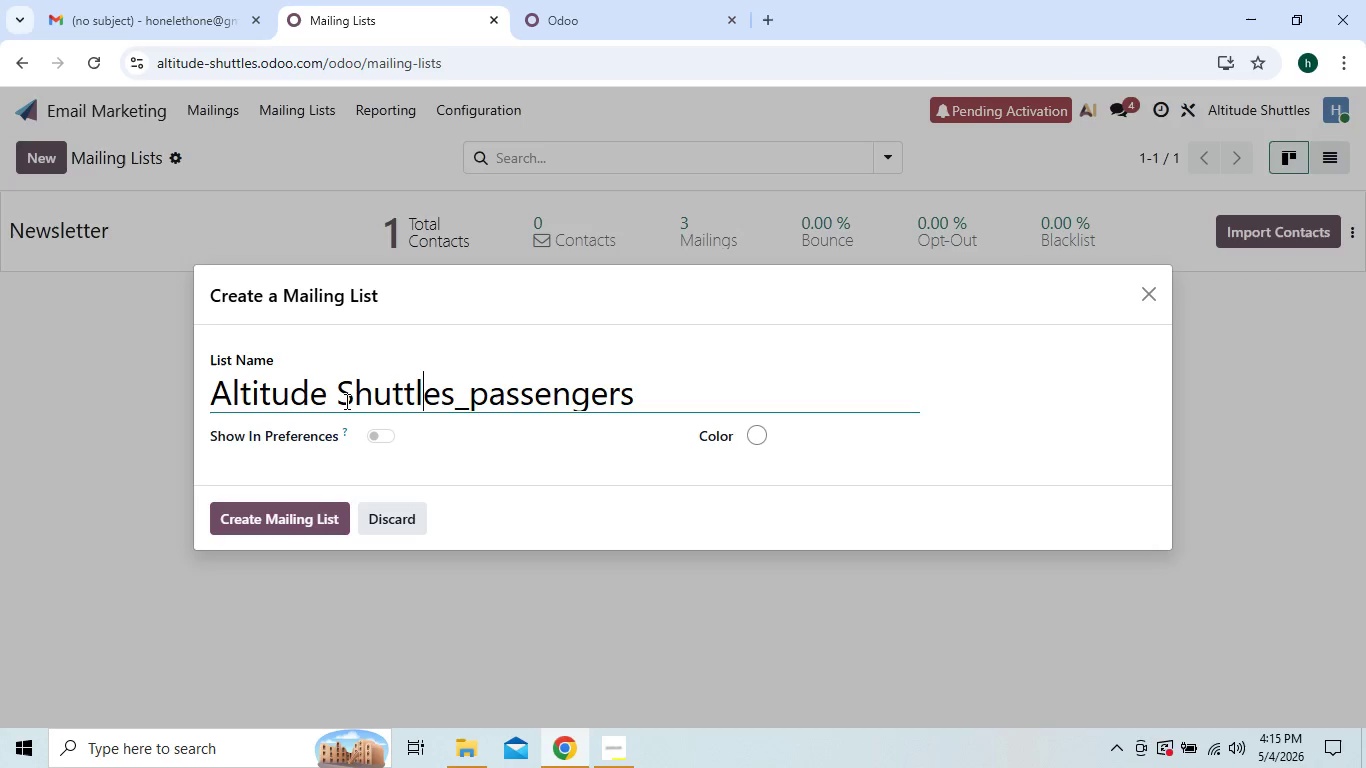 
key(ArrowRight)
 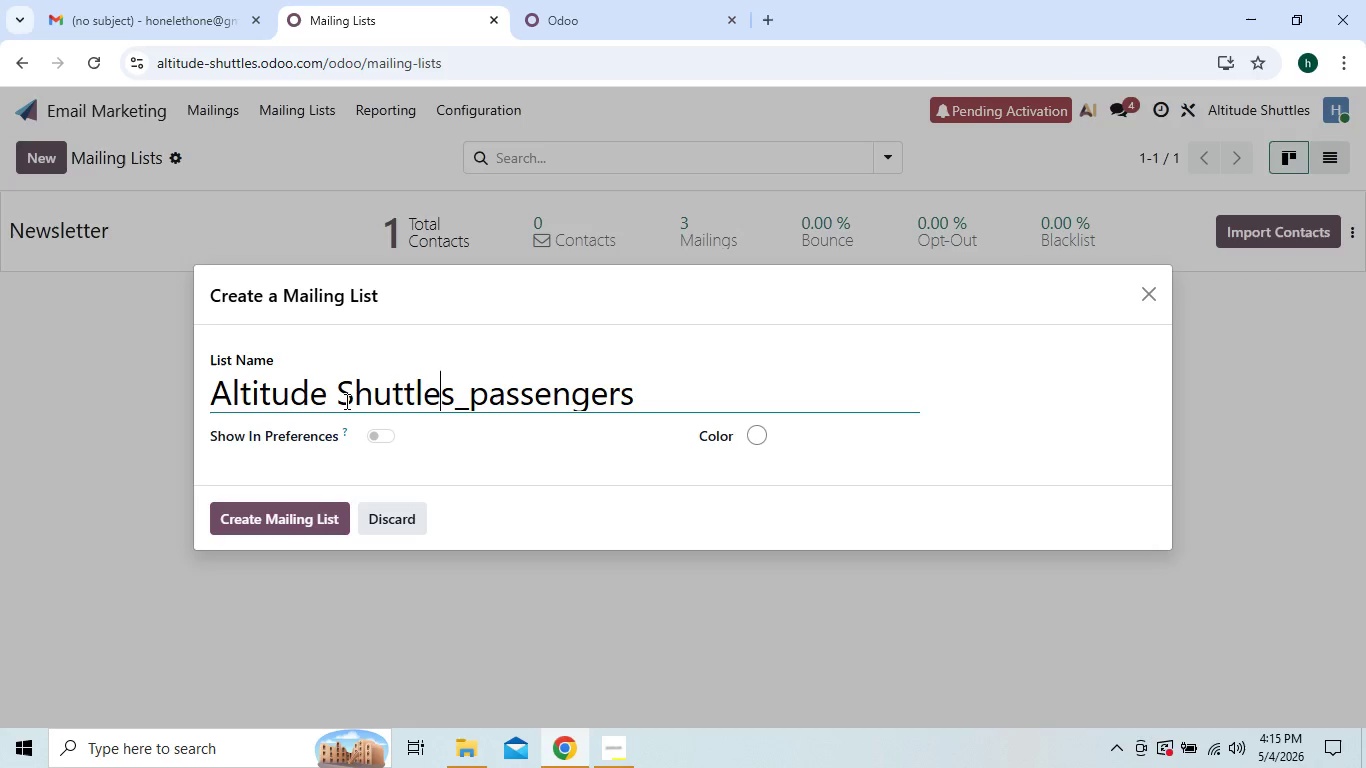 
key(ArrowRight)
 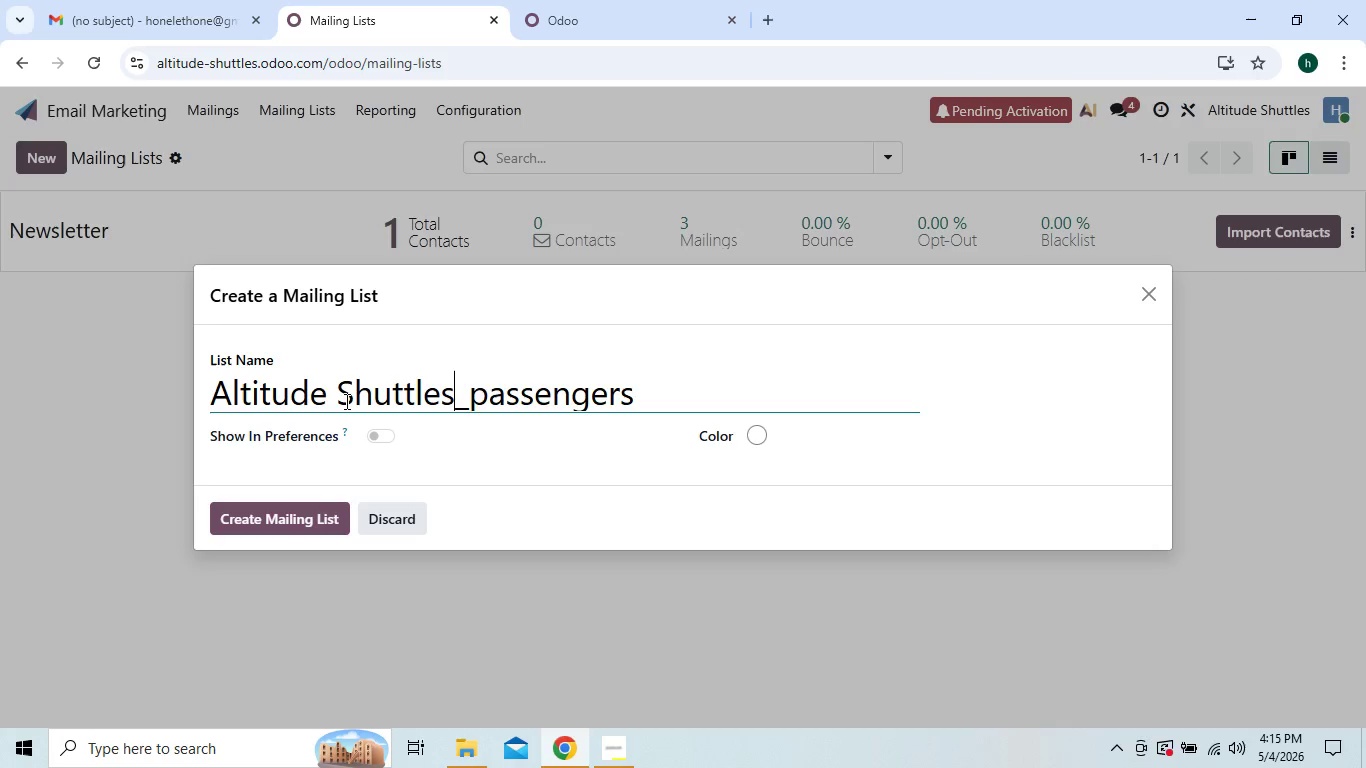 
key(ArrowRight)
 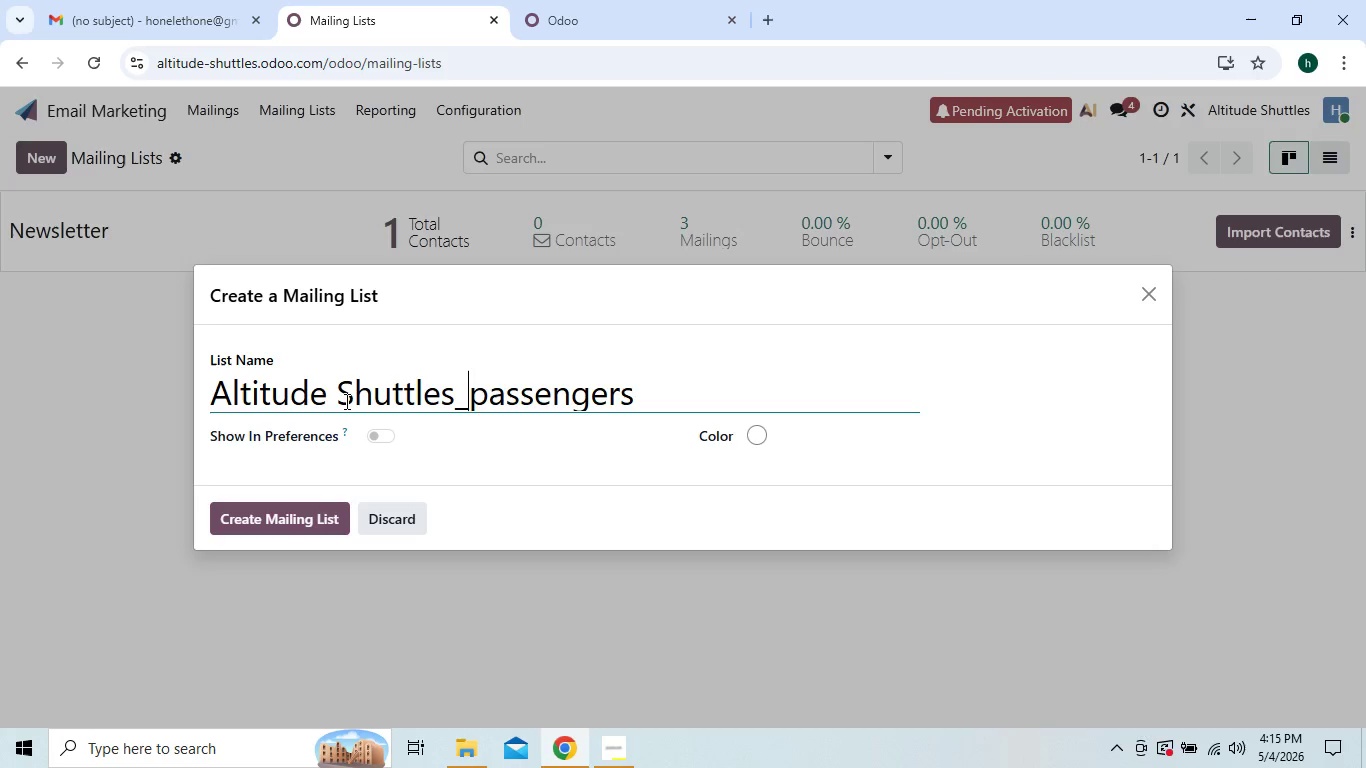 
key(ArrowRight)
 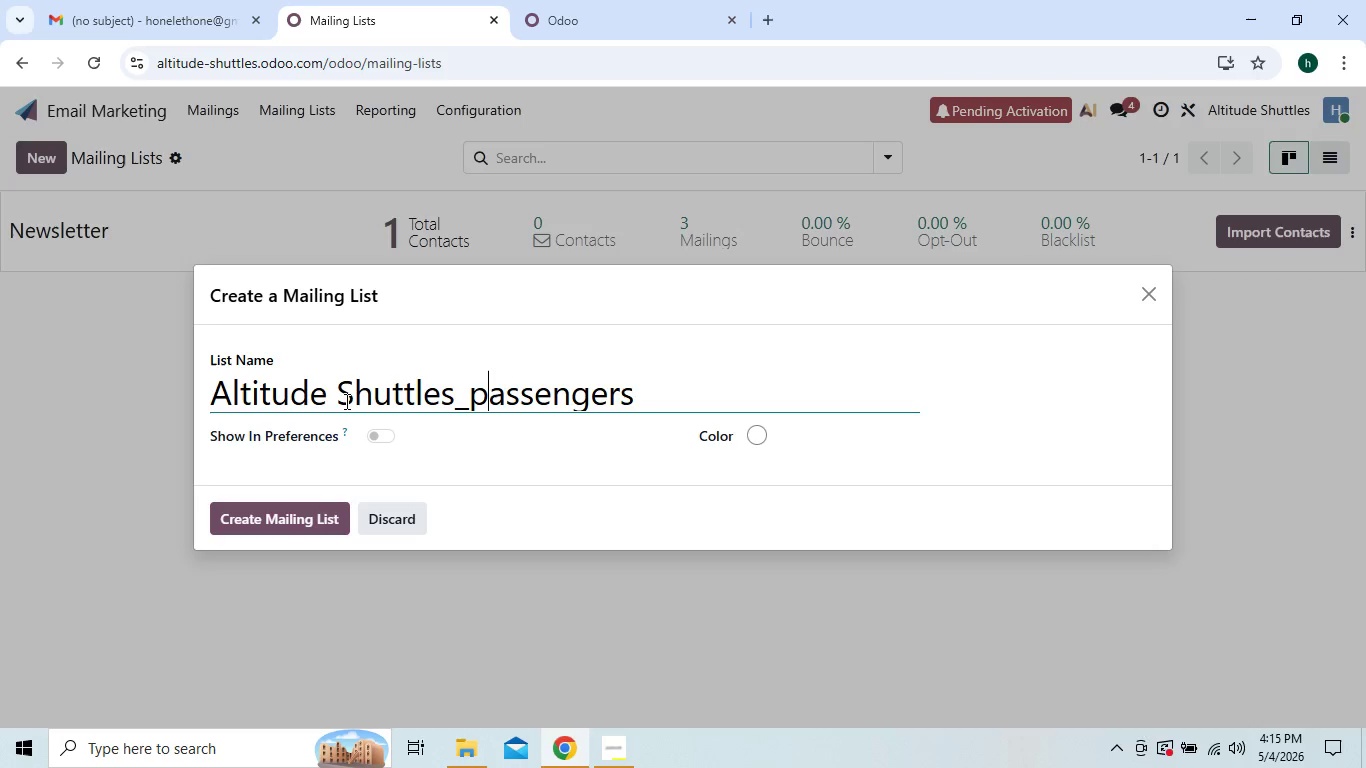 
key(ArrowRight)
 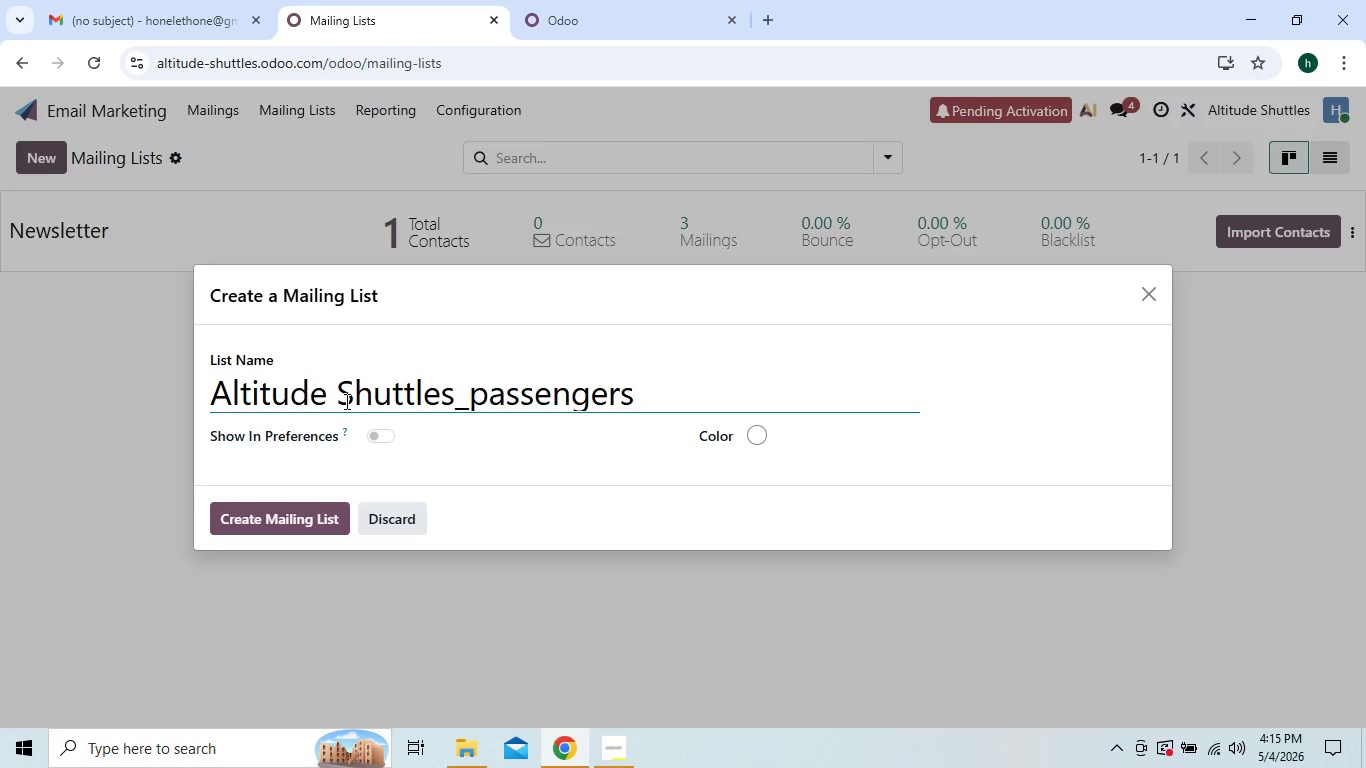 
key(Backspace)
 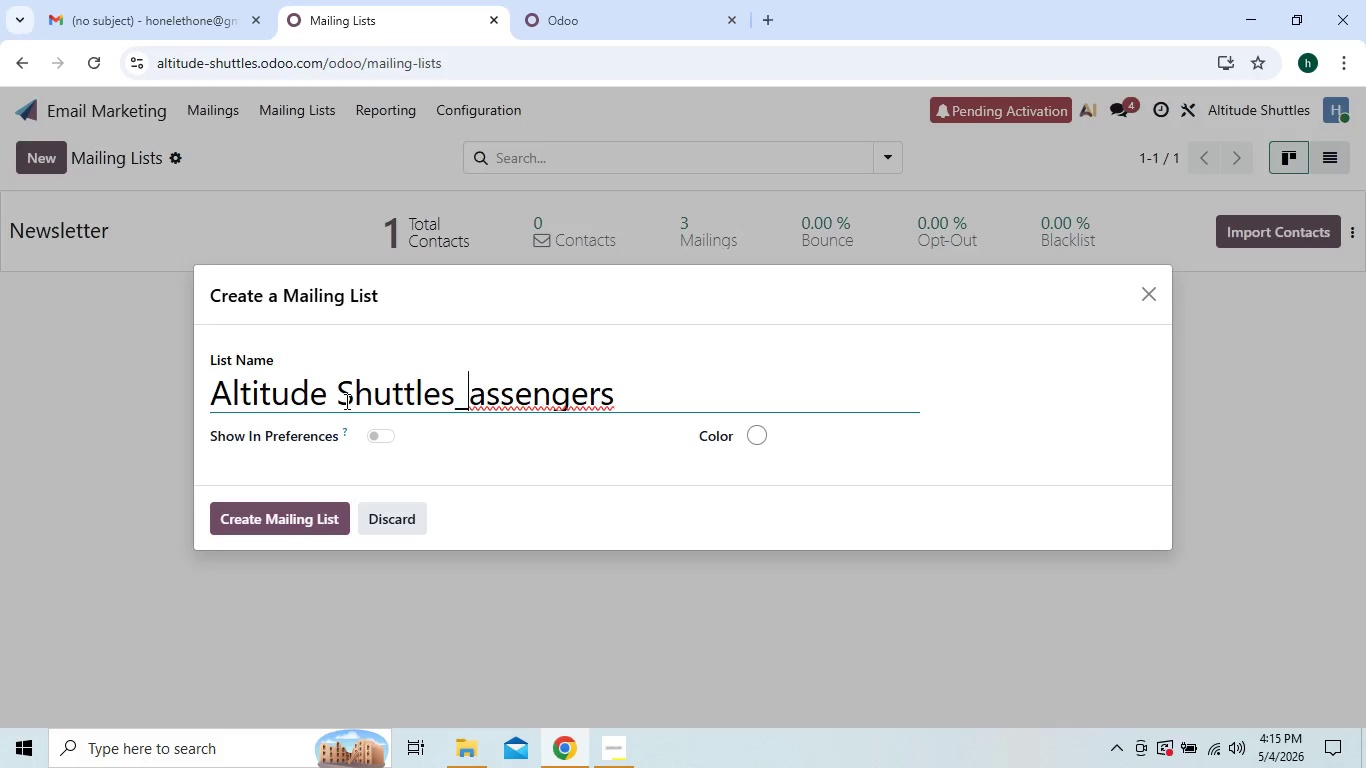 
key(P)
 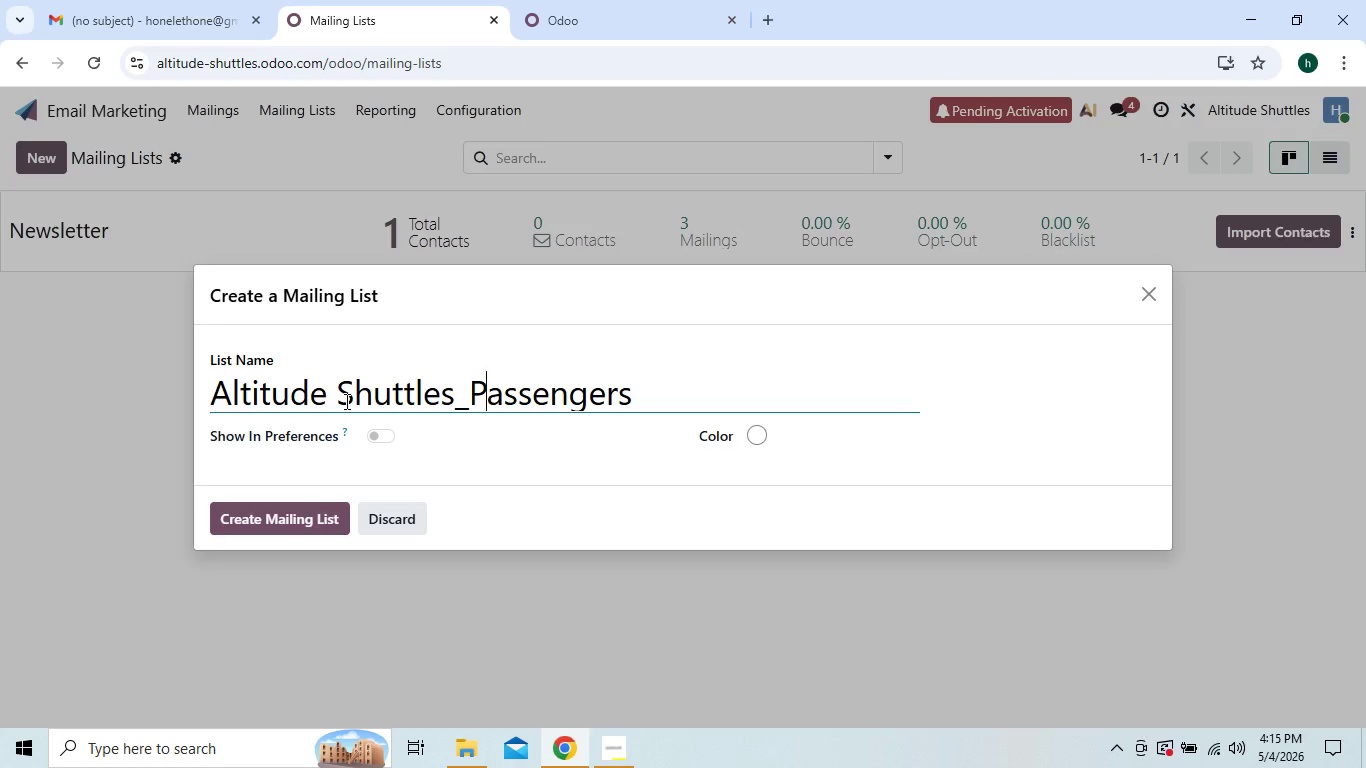 
key(ArrowLeft)
 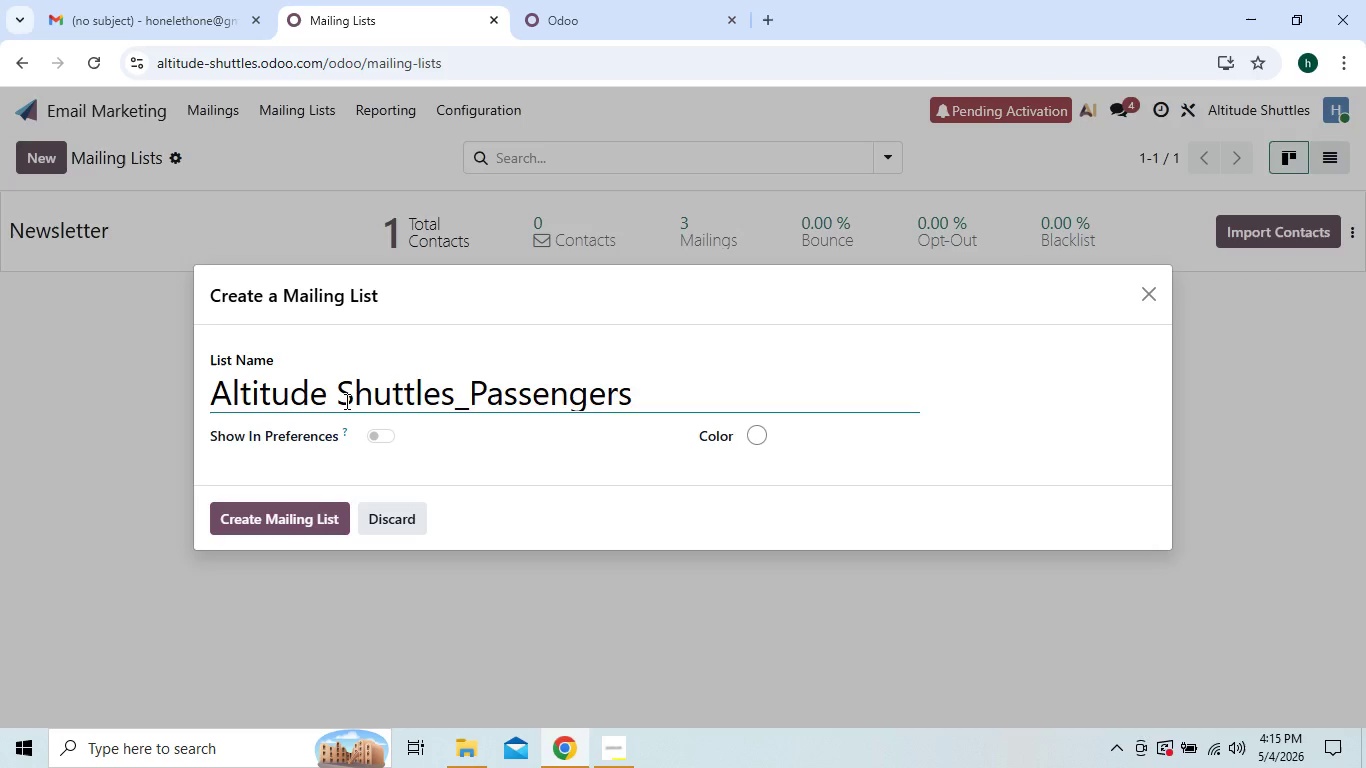 
key(Backspace)
 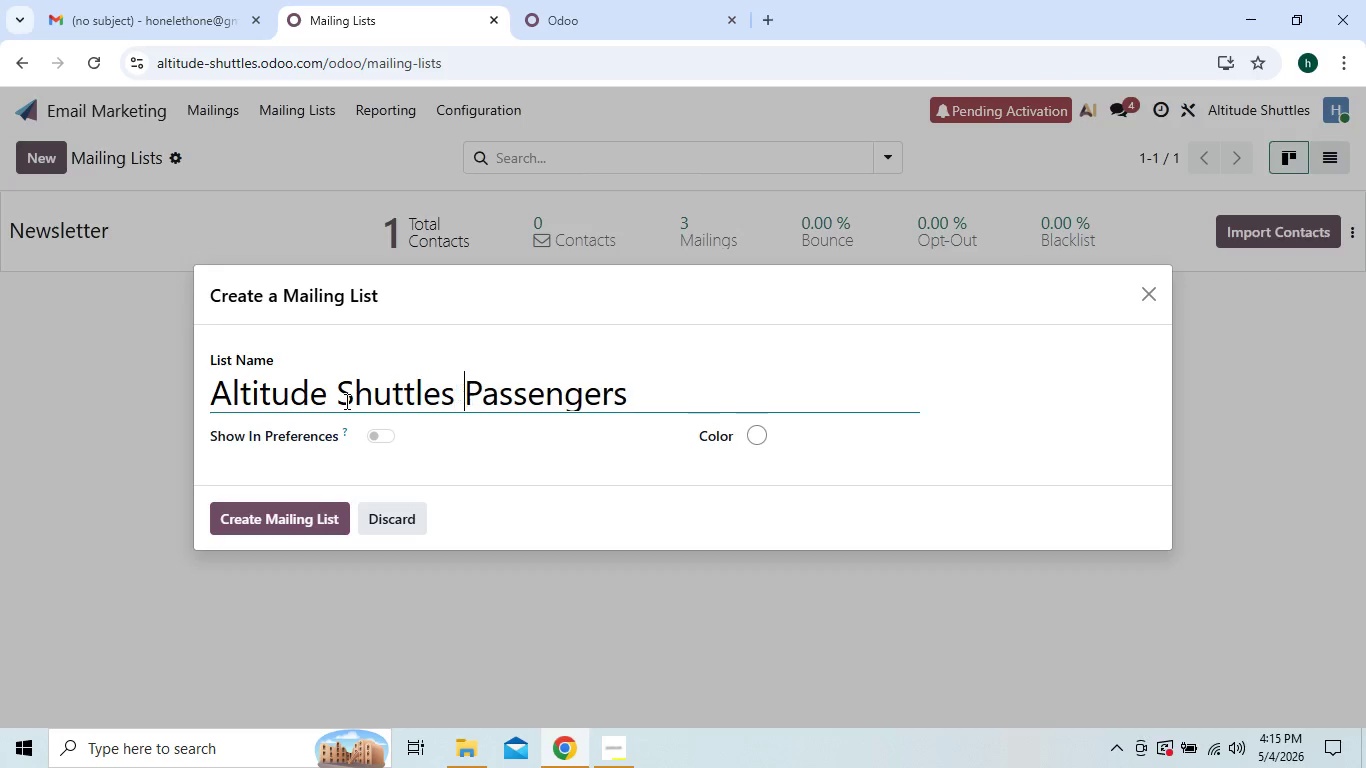 
key(Space)
 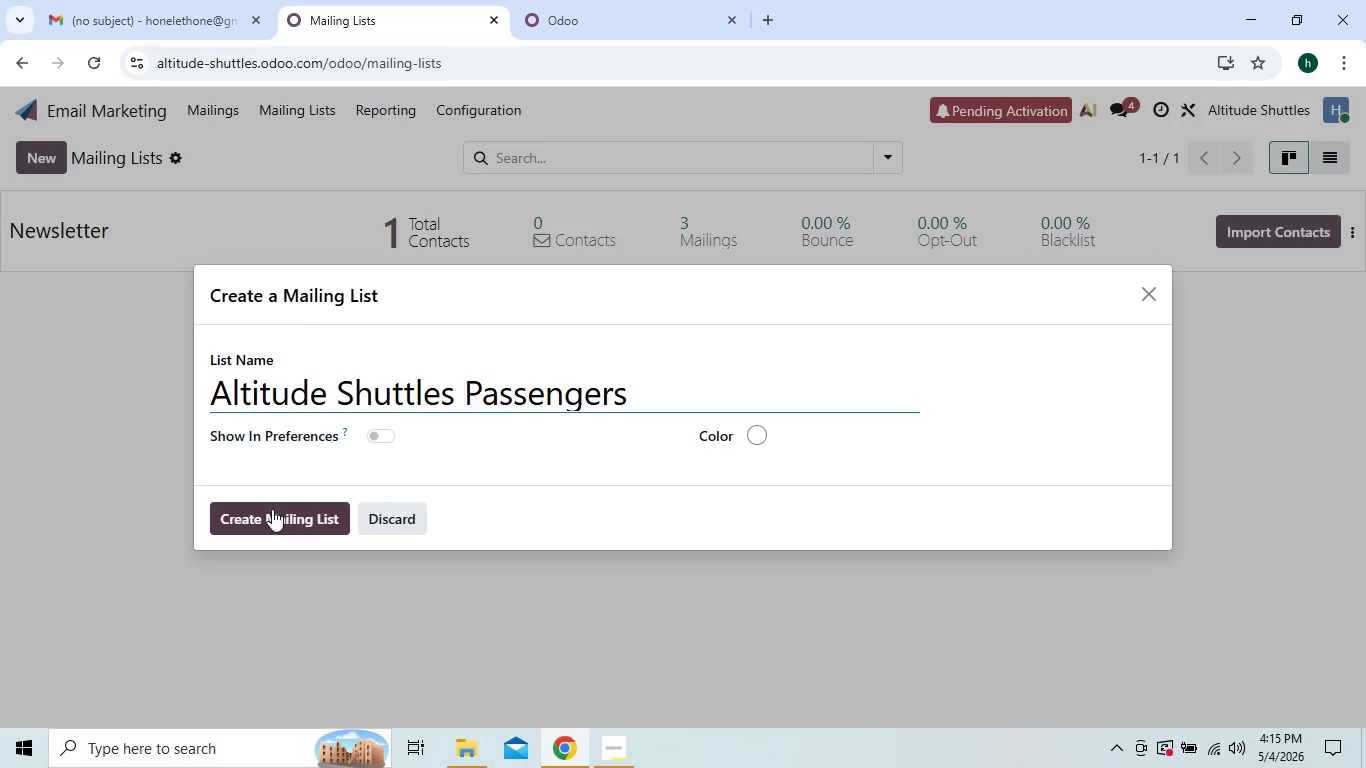 
left_click([272, 509])
 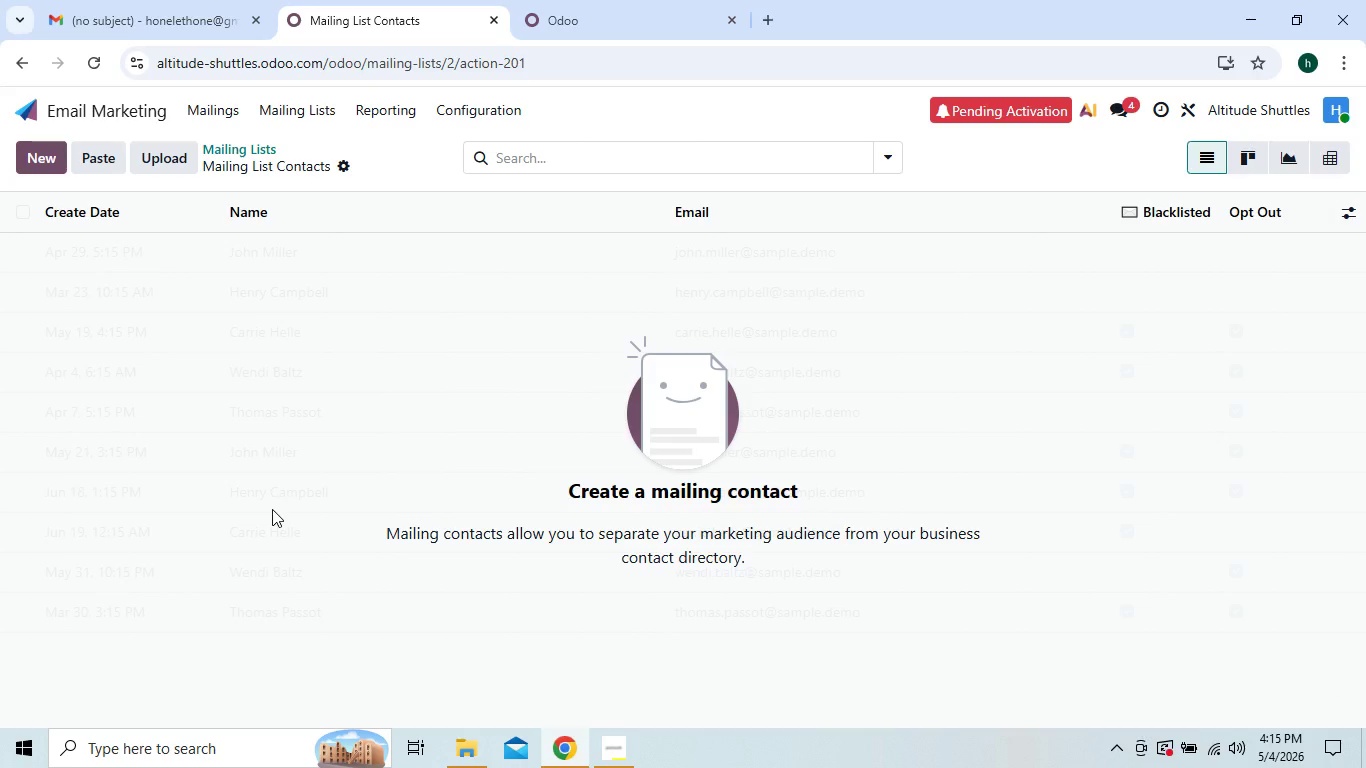 
wait(8.55)
 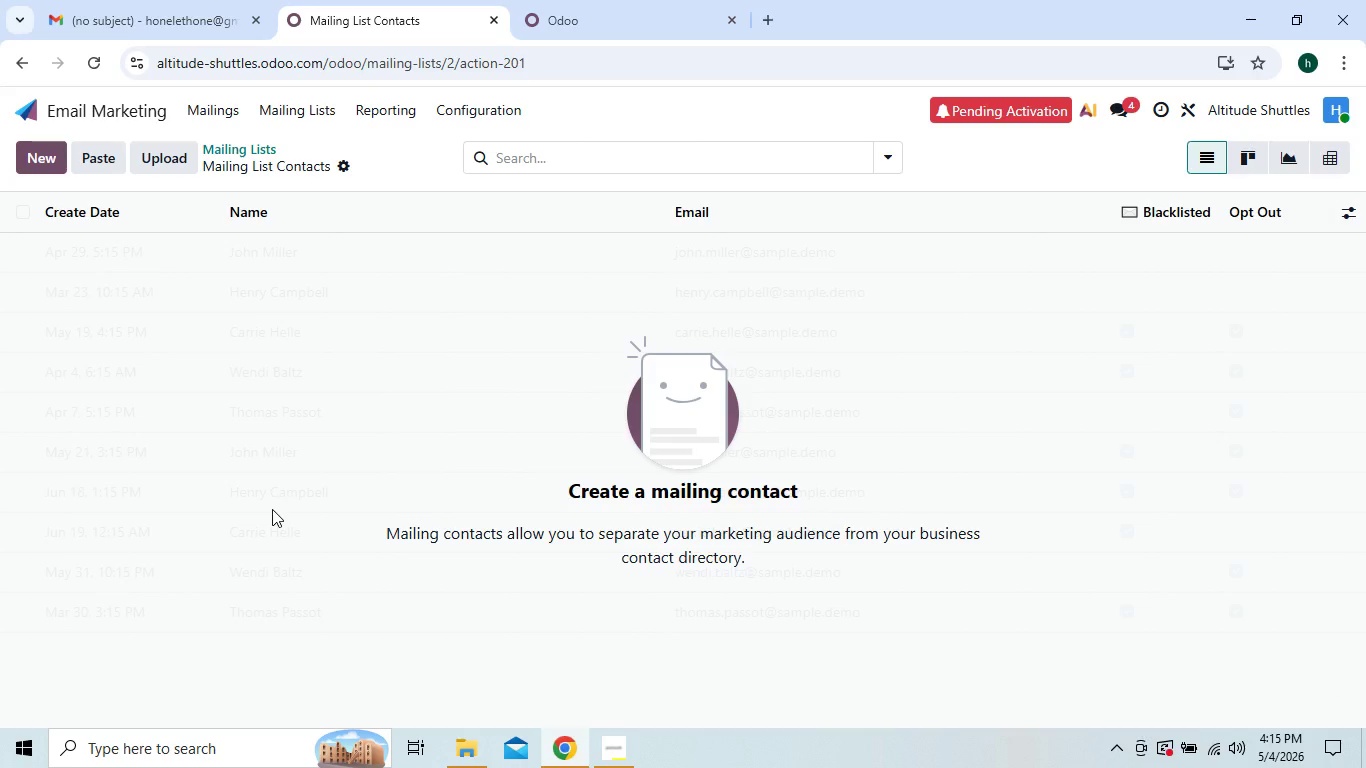 
left_click([185, 162])
 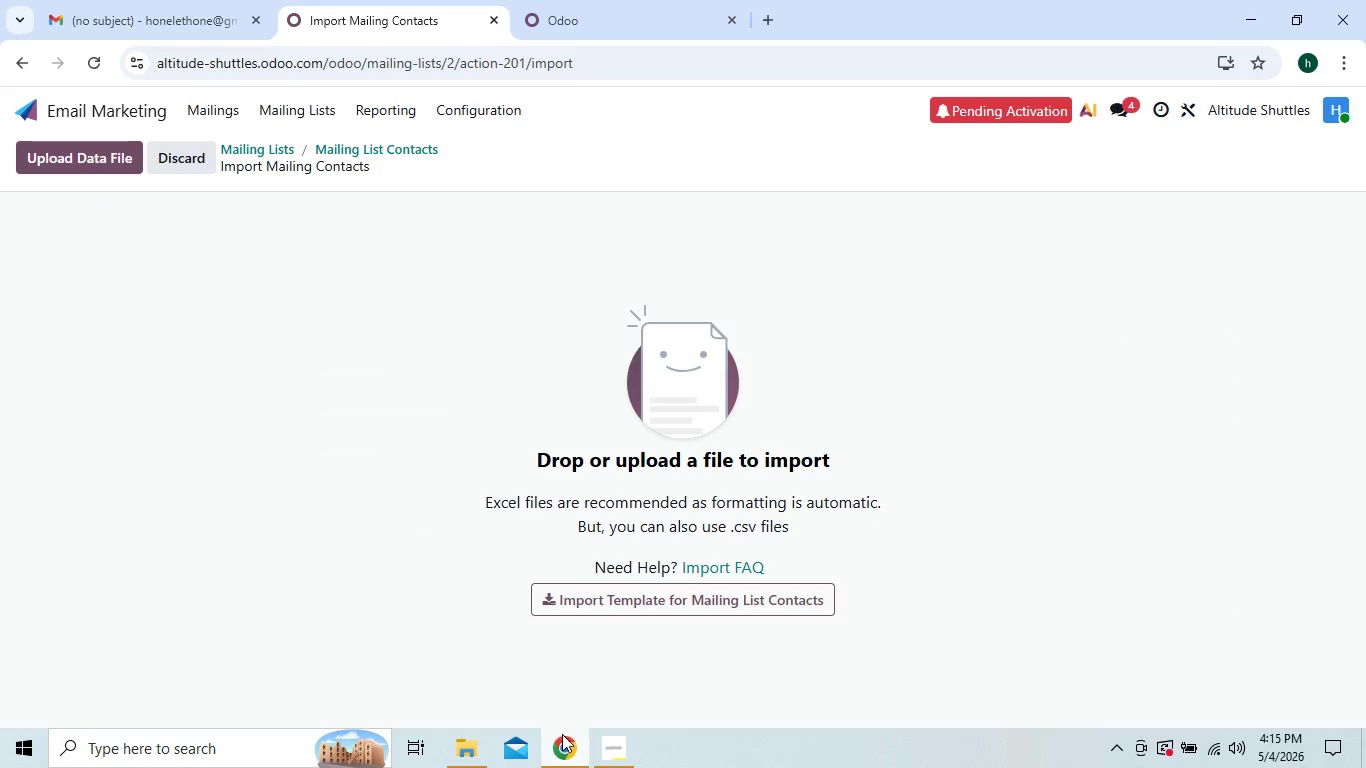 
left_click([477, 750])
 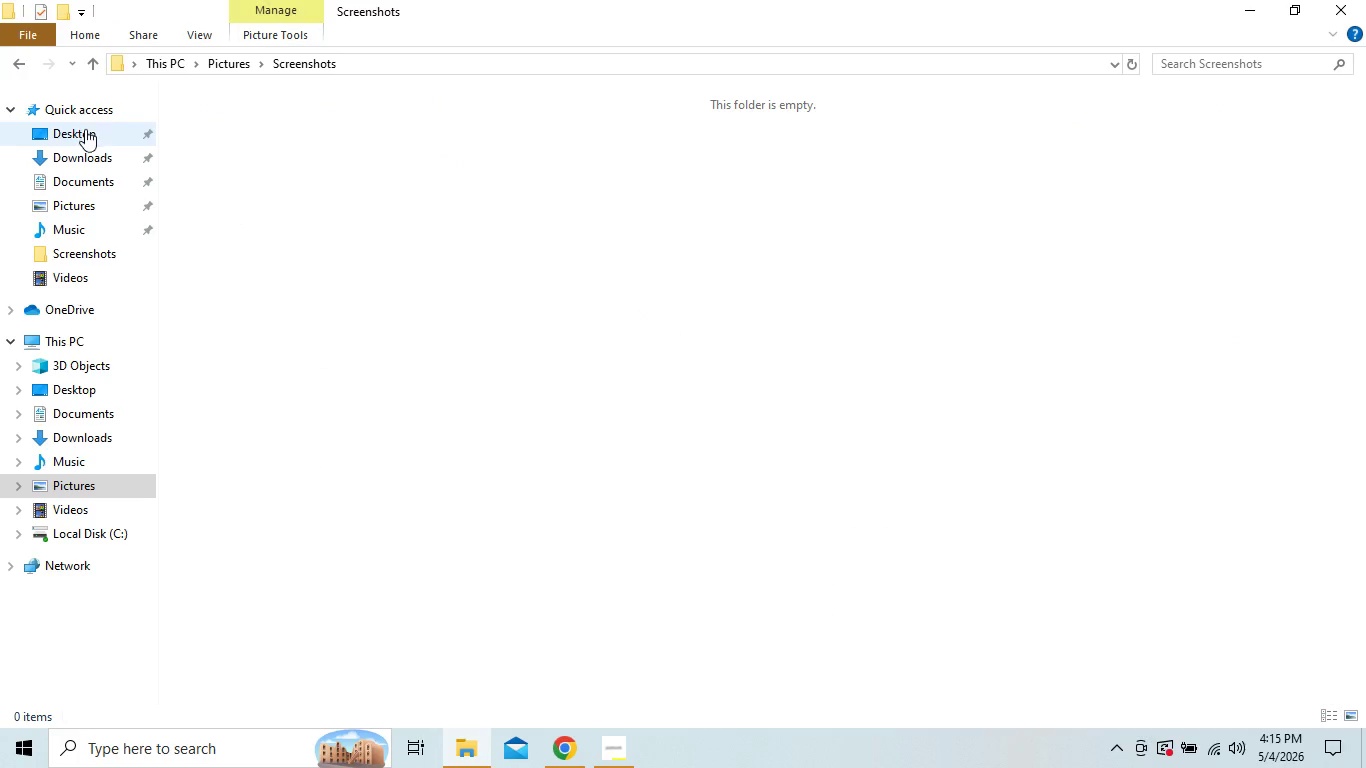 
left_click([90, 149])
 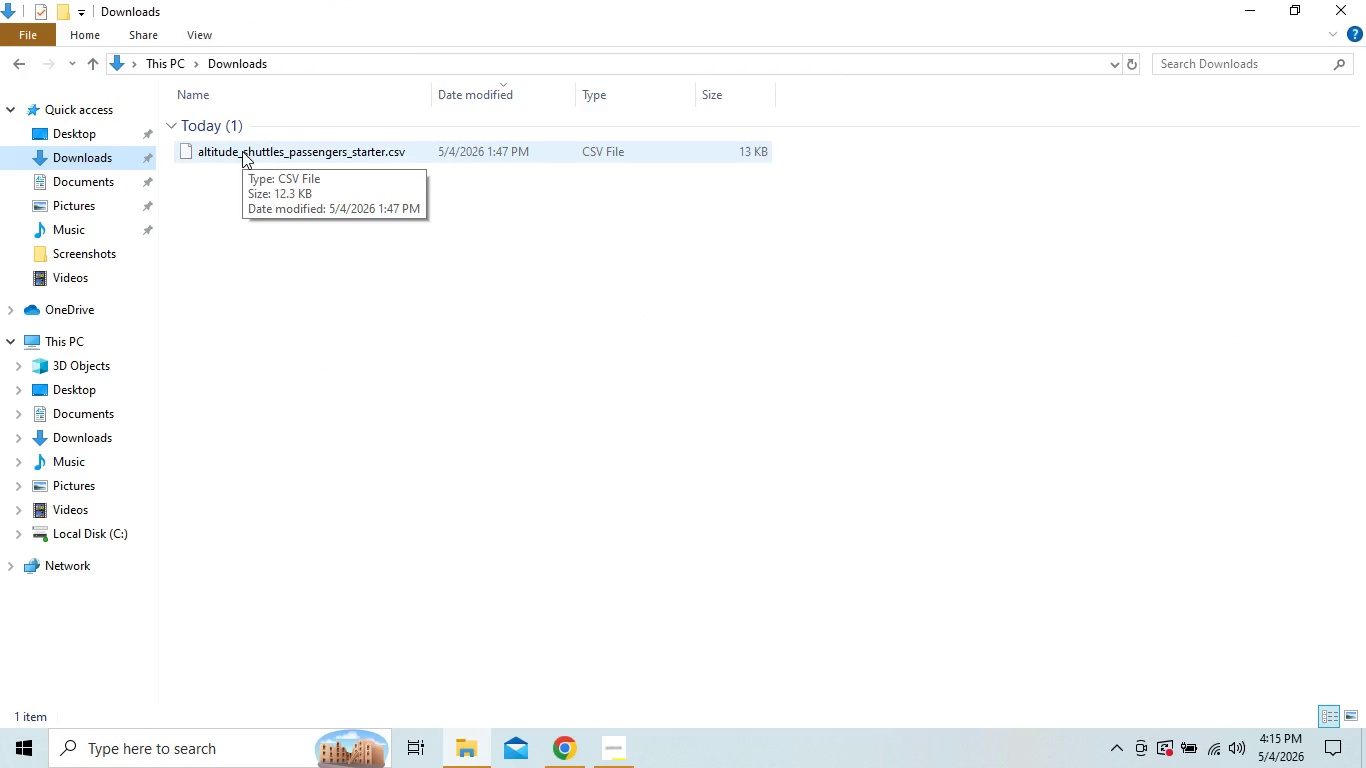 
left_click_drag(start_coordinate=[242, 151], to_coordinate=[597, 579])
 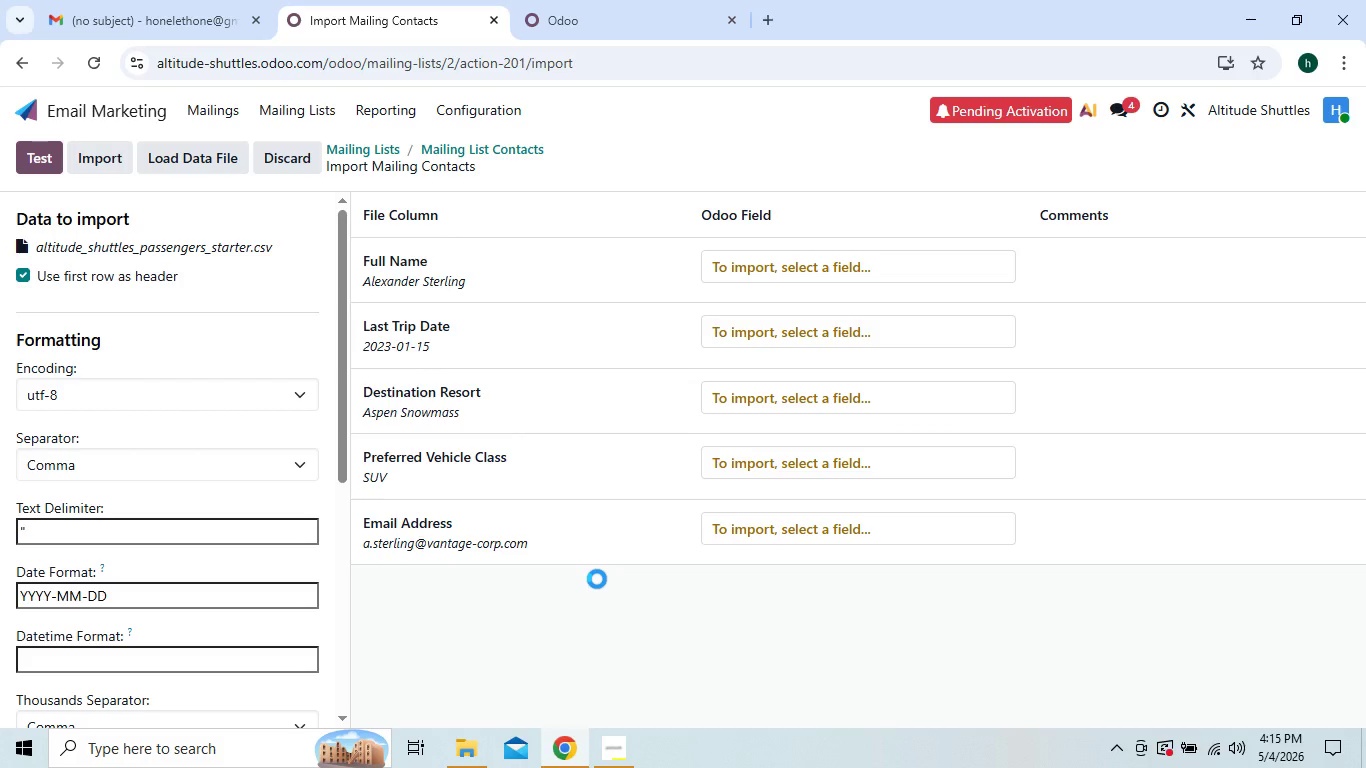 
wait(16.17)
 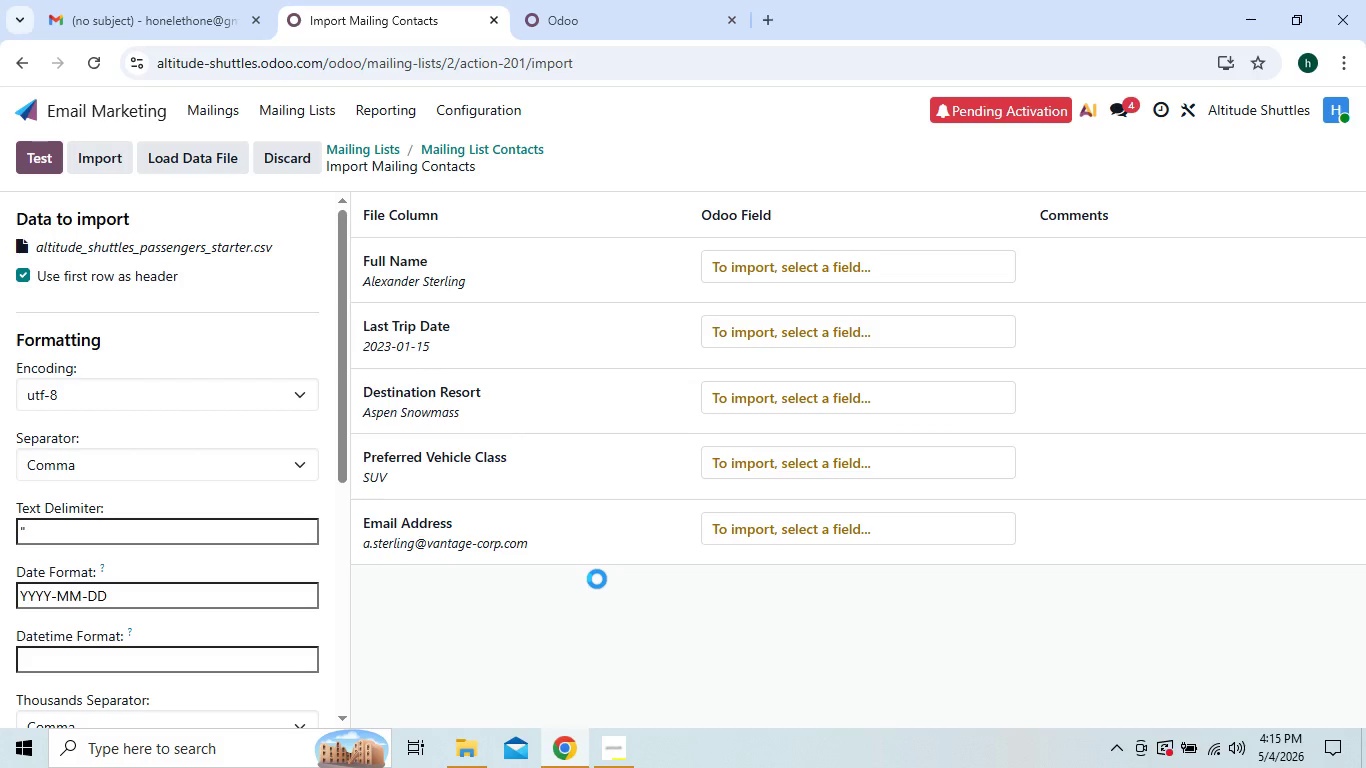 
left_click([788, 263])
 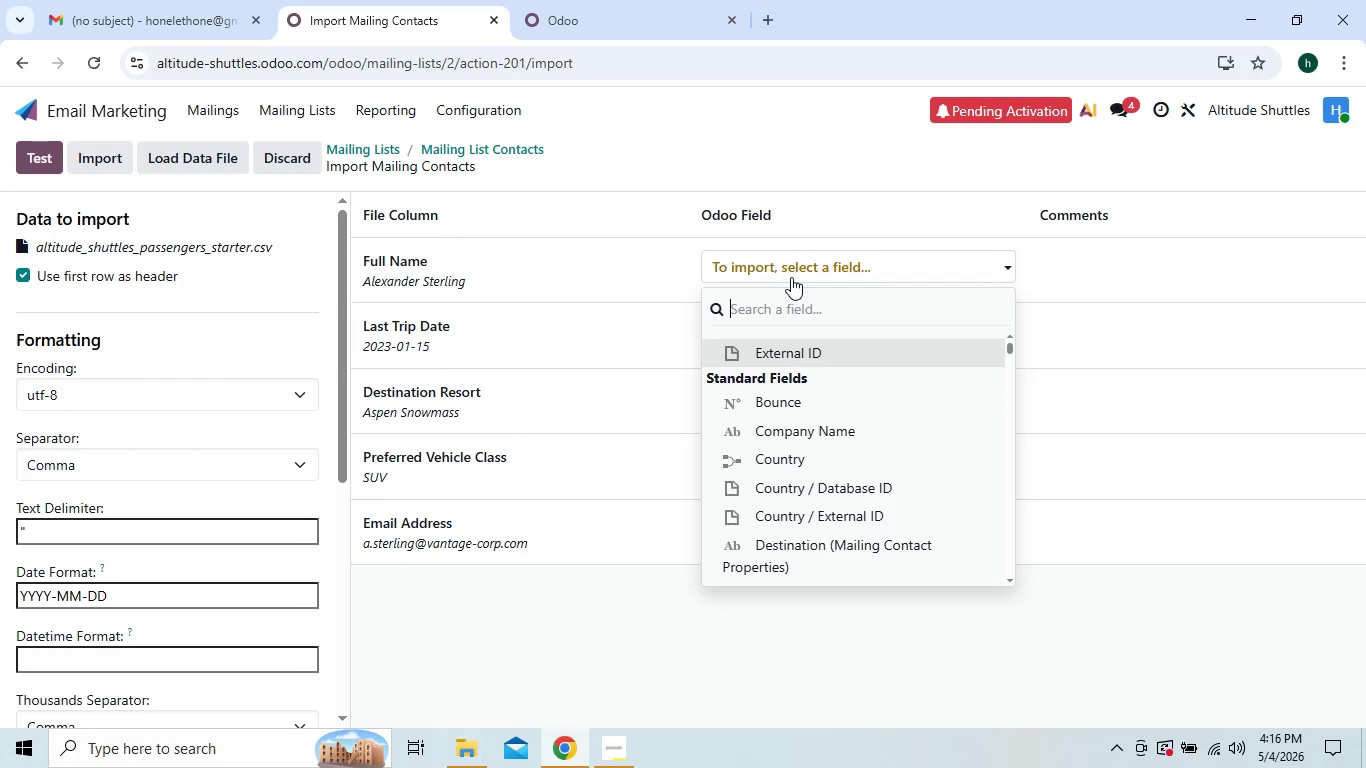 
left_click([786, 261])
 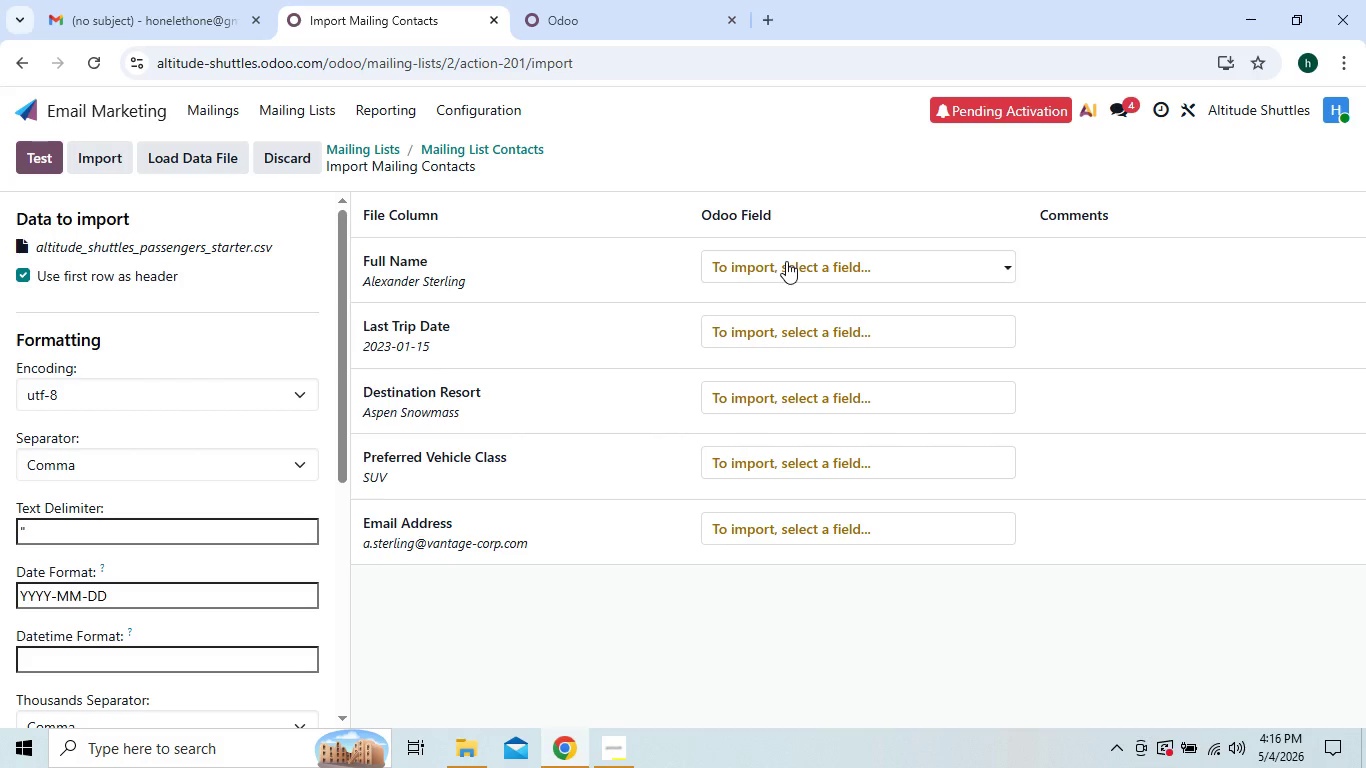 
type(na)
 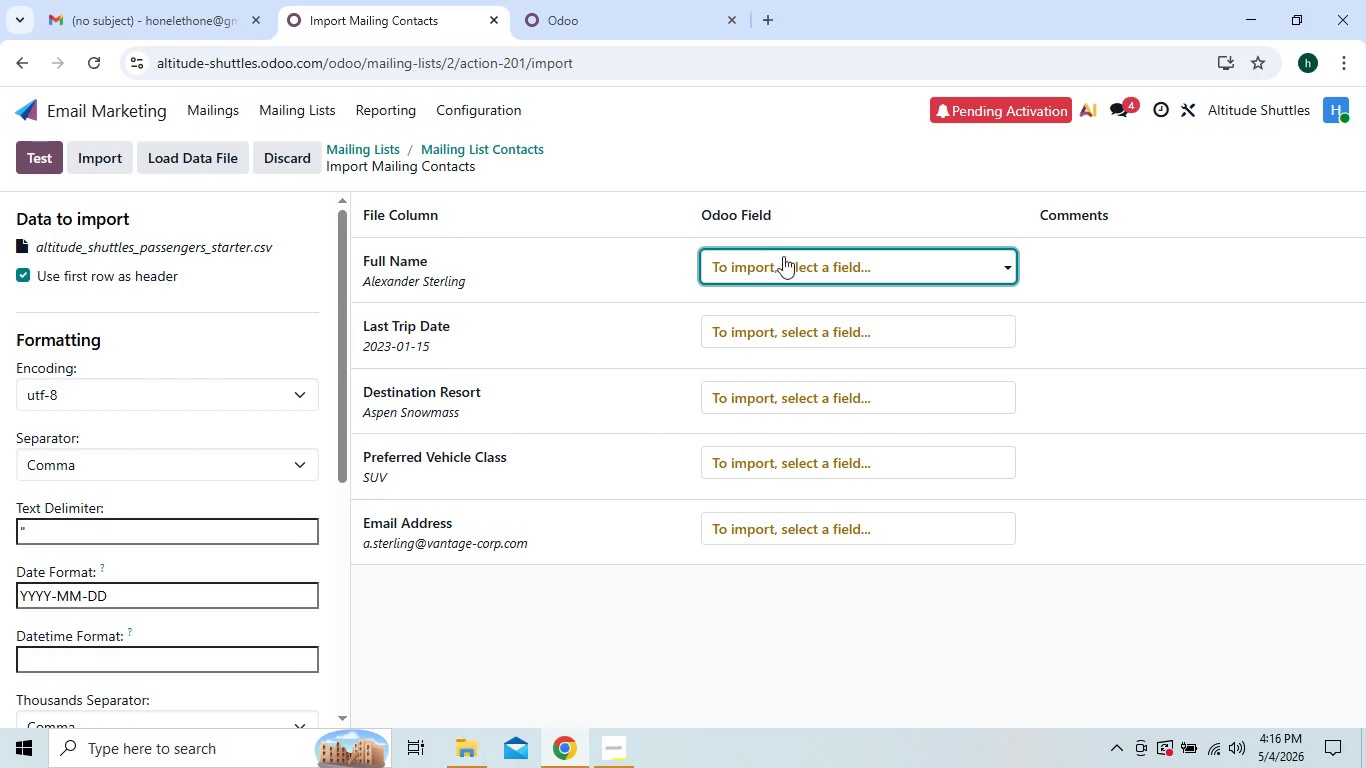 
left_click([783, 259])
 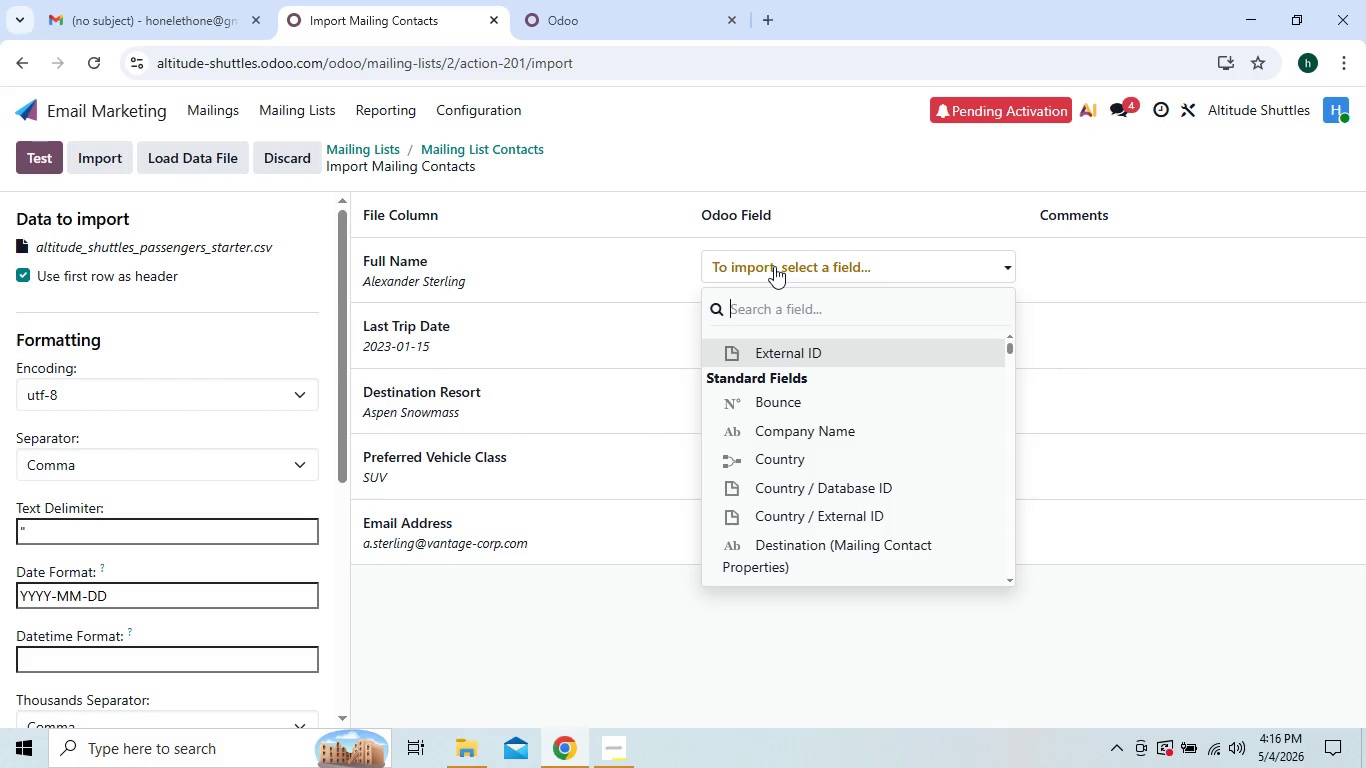 
type(name)
 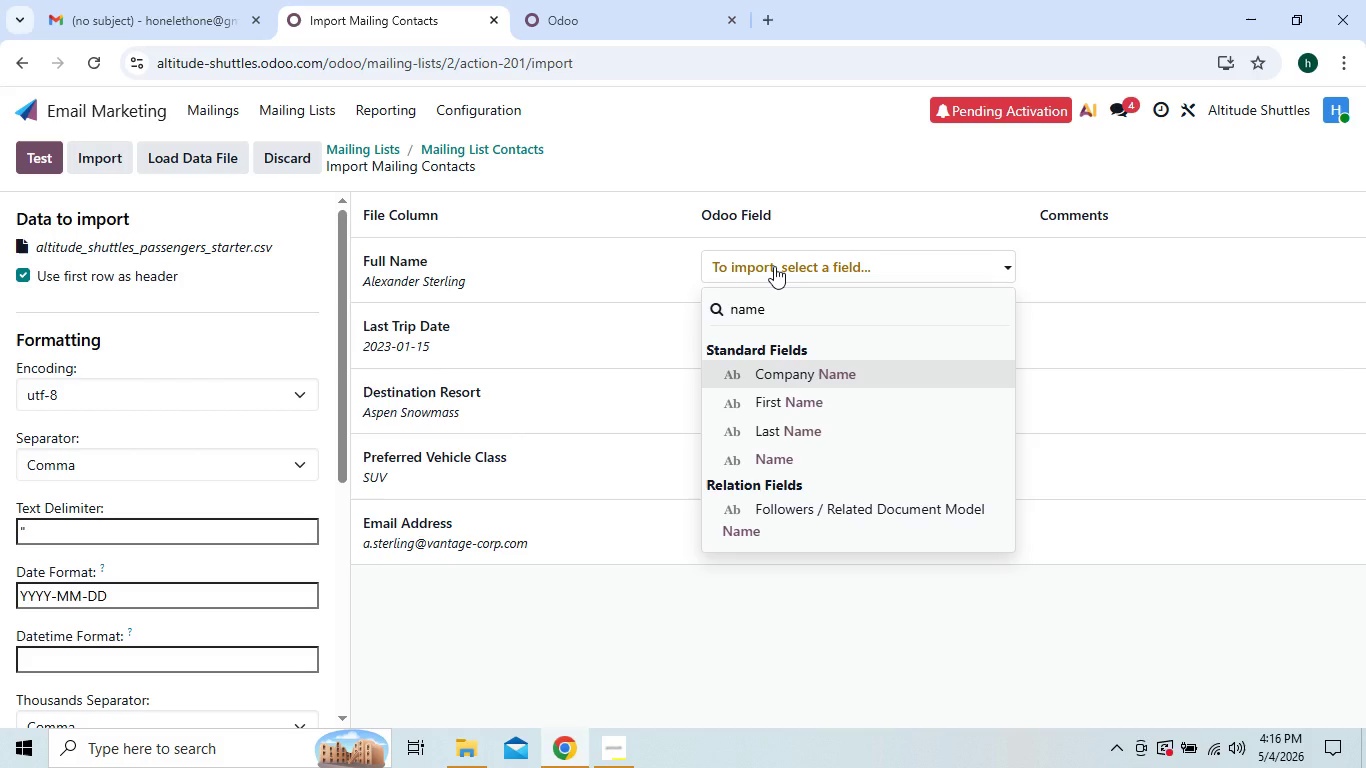 
wait(5.03)
 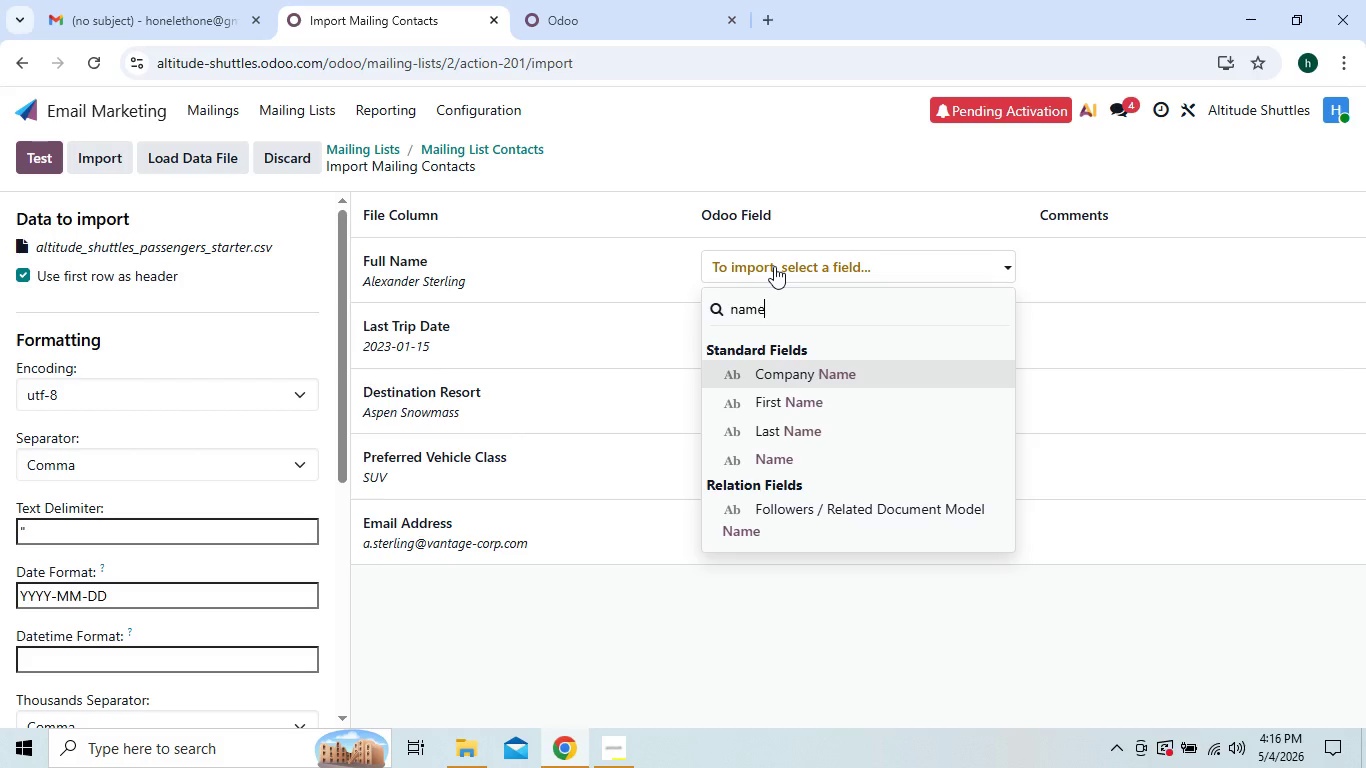 
key(Backspace)
key(Backspace)
key(Backspace)
key(Backspace)
type(full)
 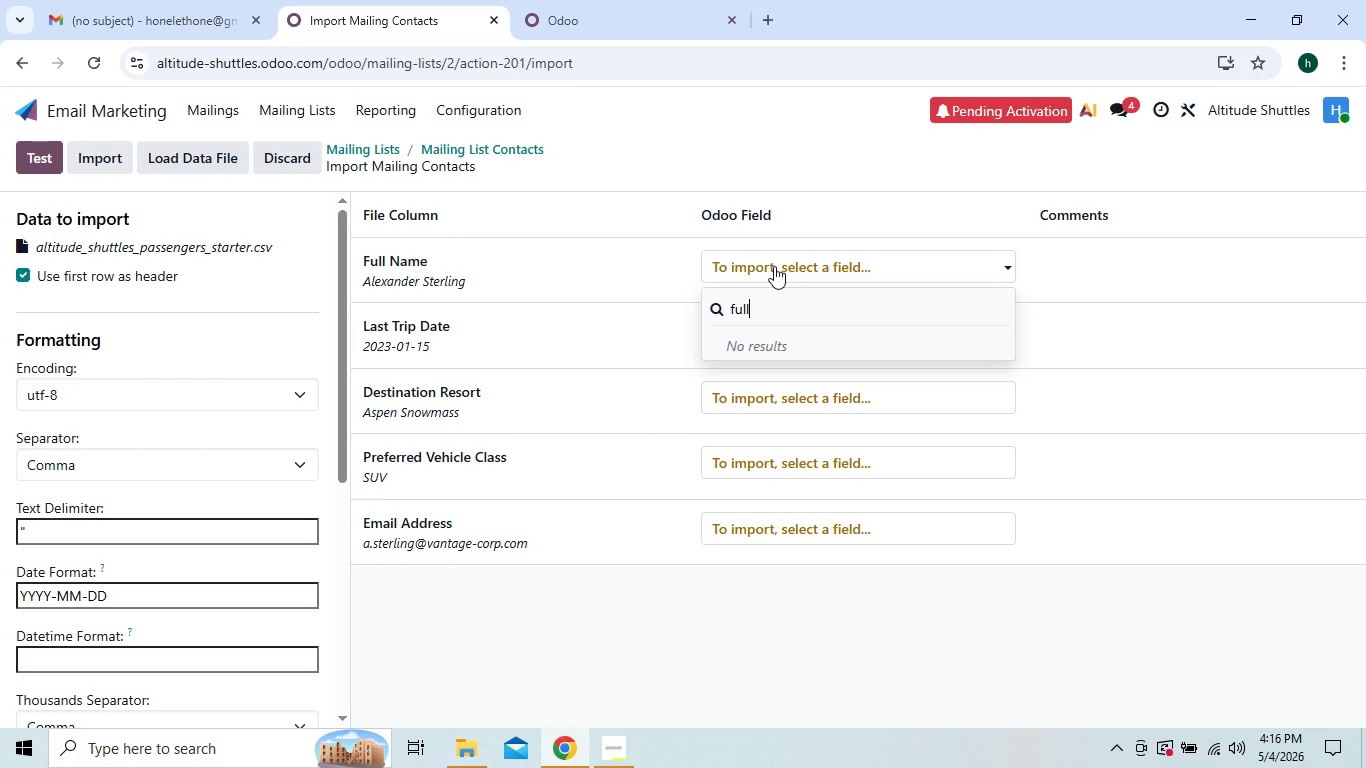 
key(Backspace)
 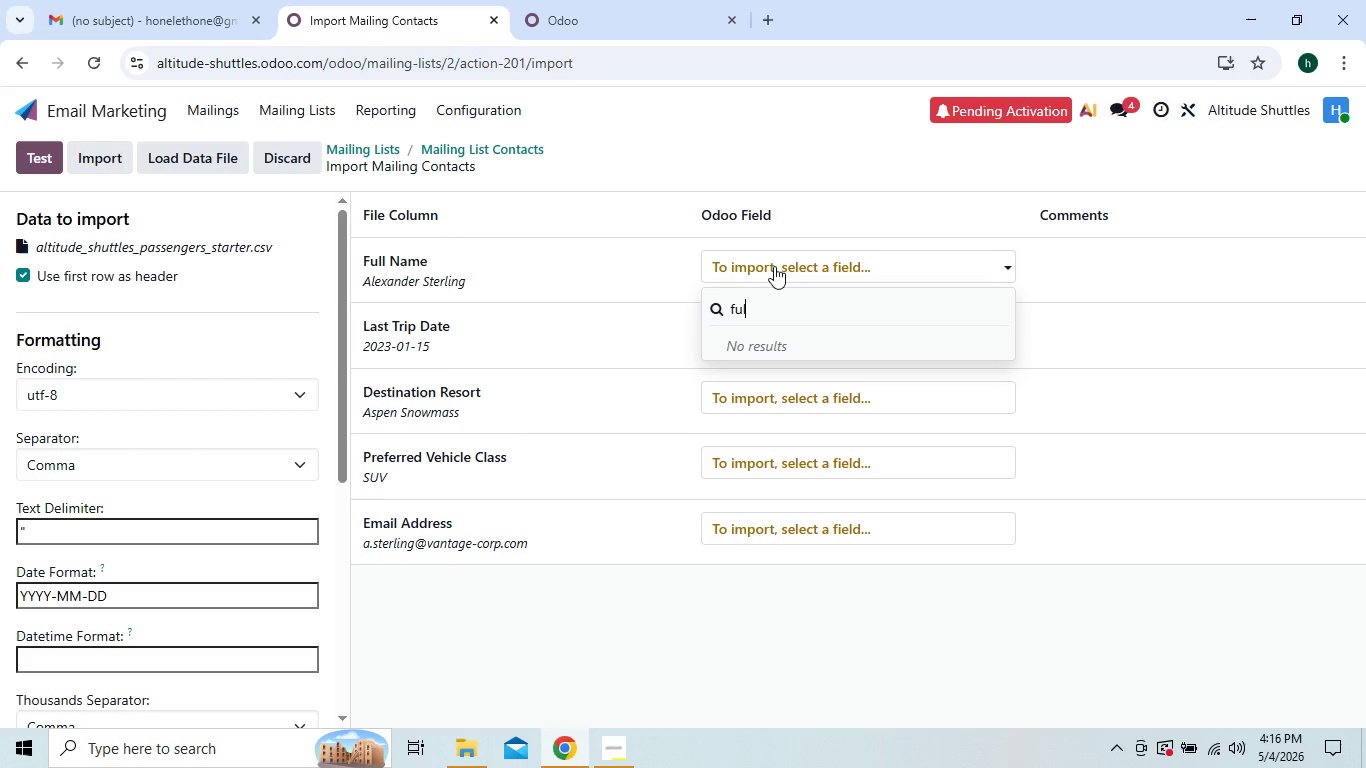 
key(Backspace)
 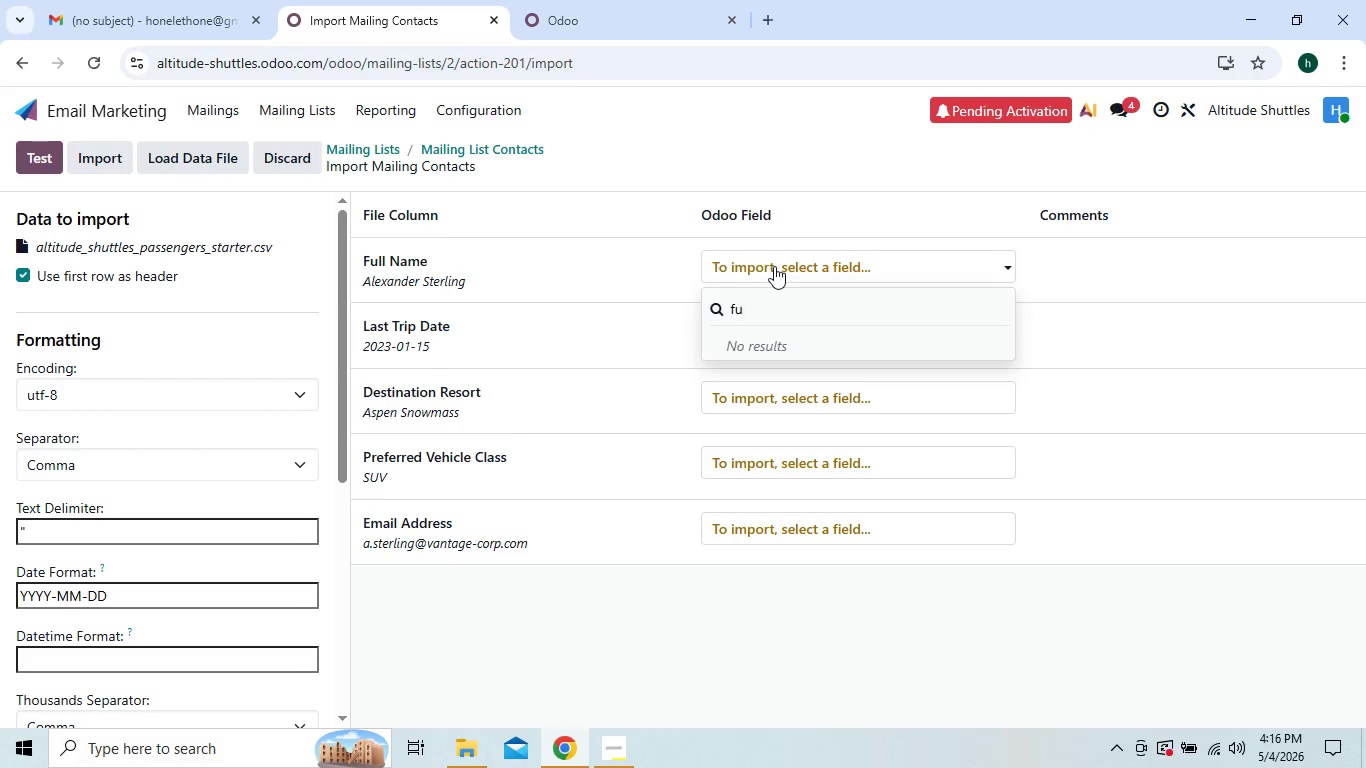 
key(Backspace)
 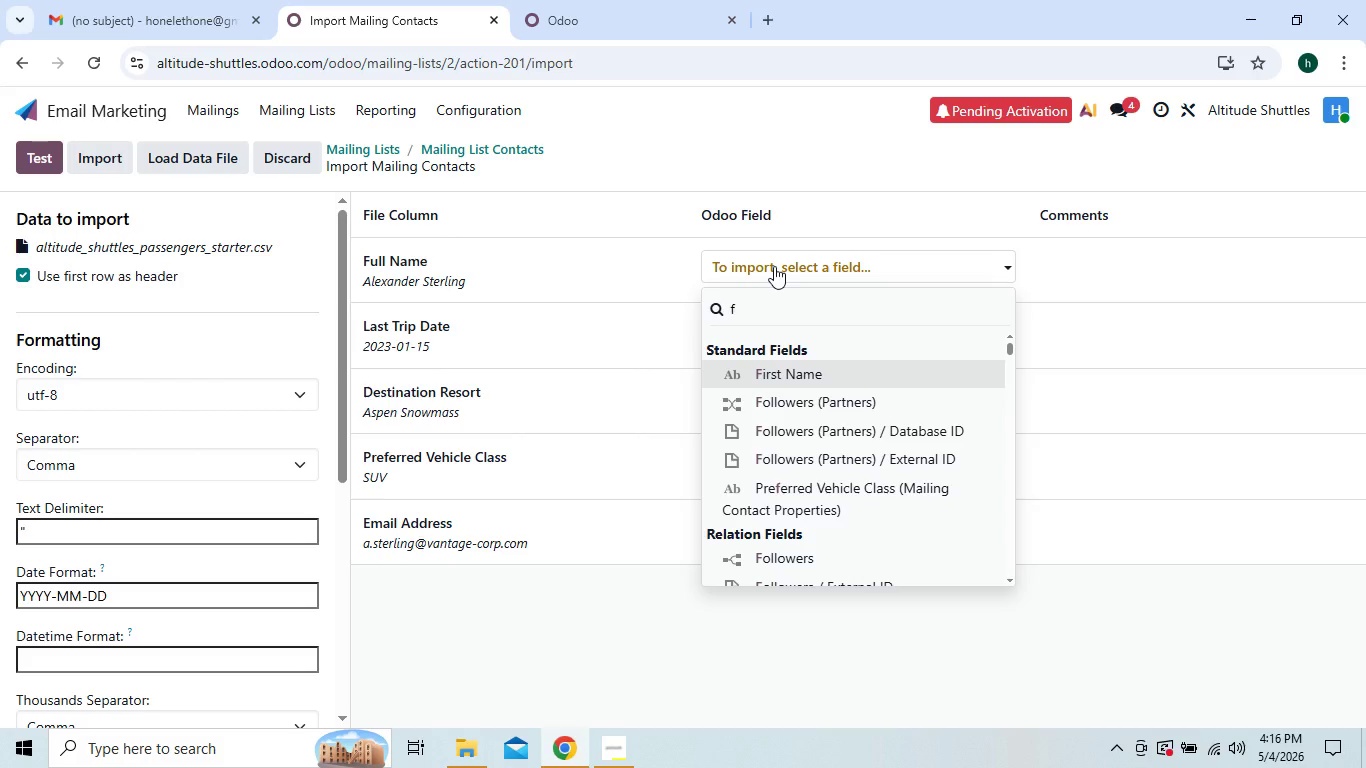 
type(name)
 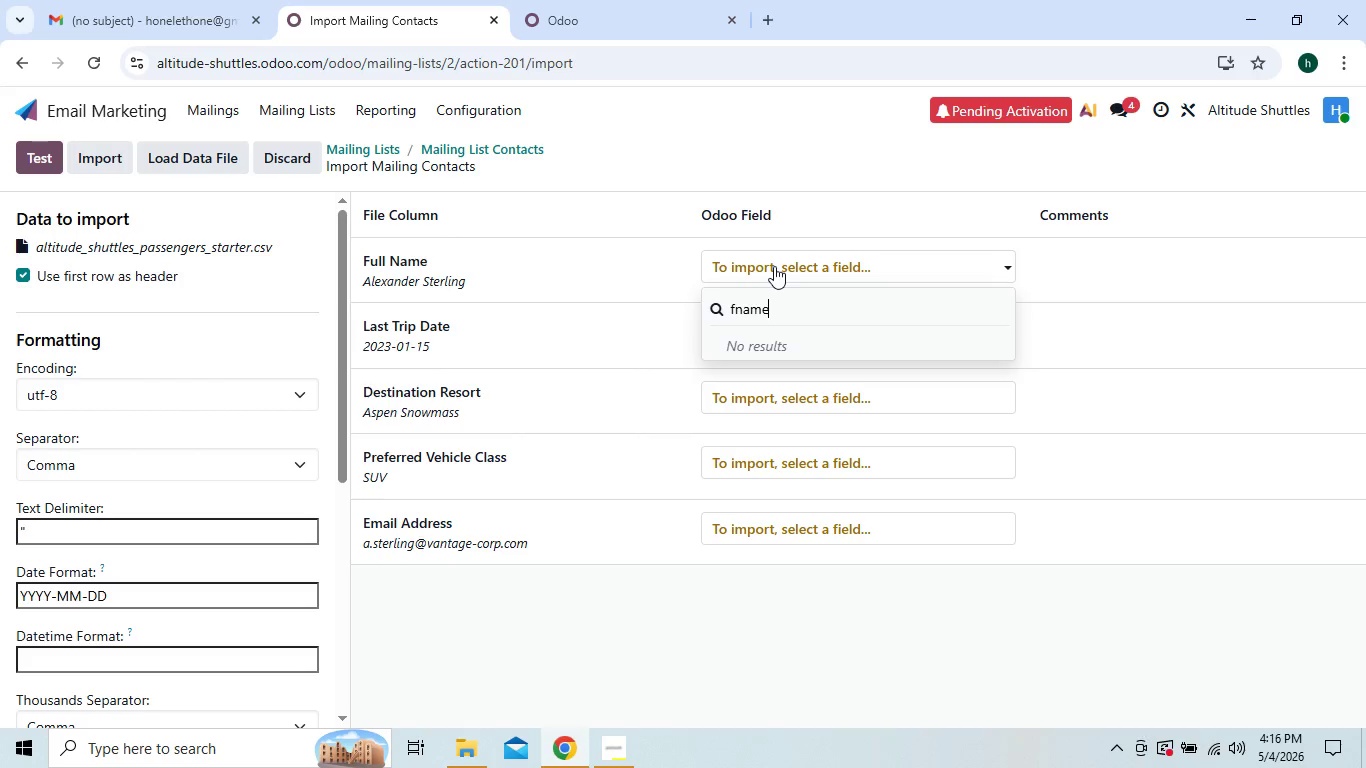 
hold_key(key=Backspace, duration=0.81)
 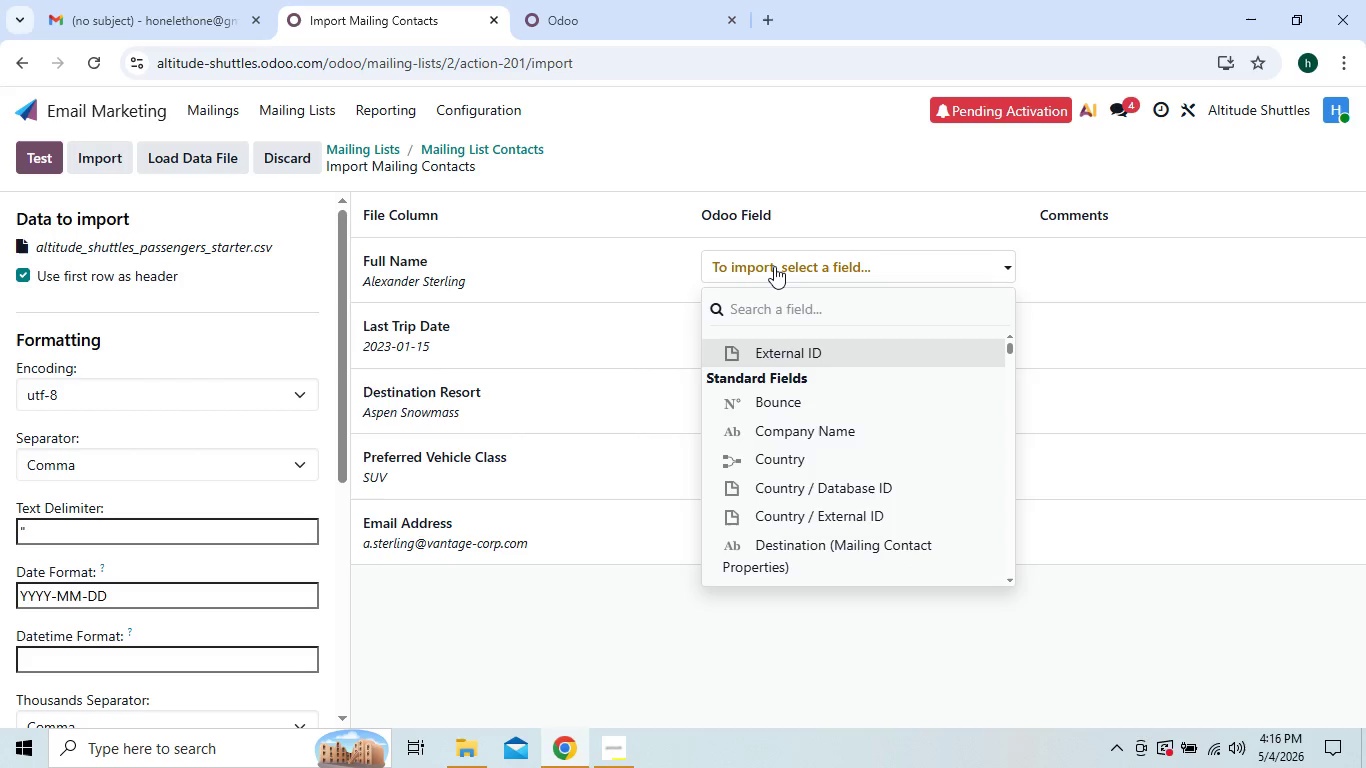 
type(name)
 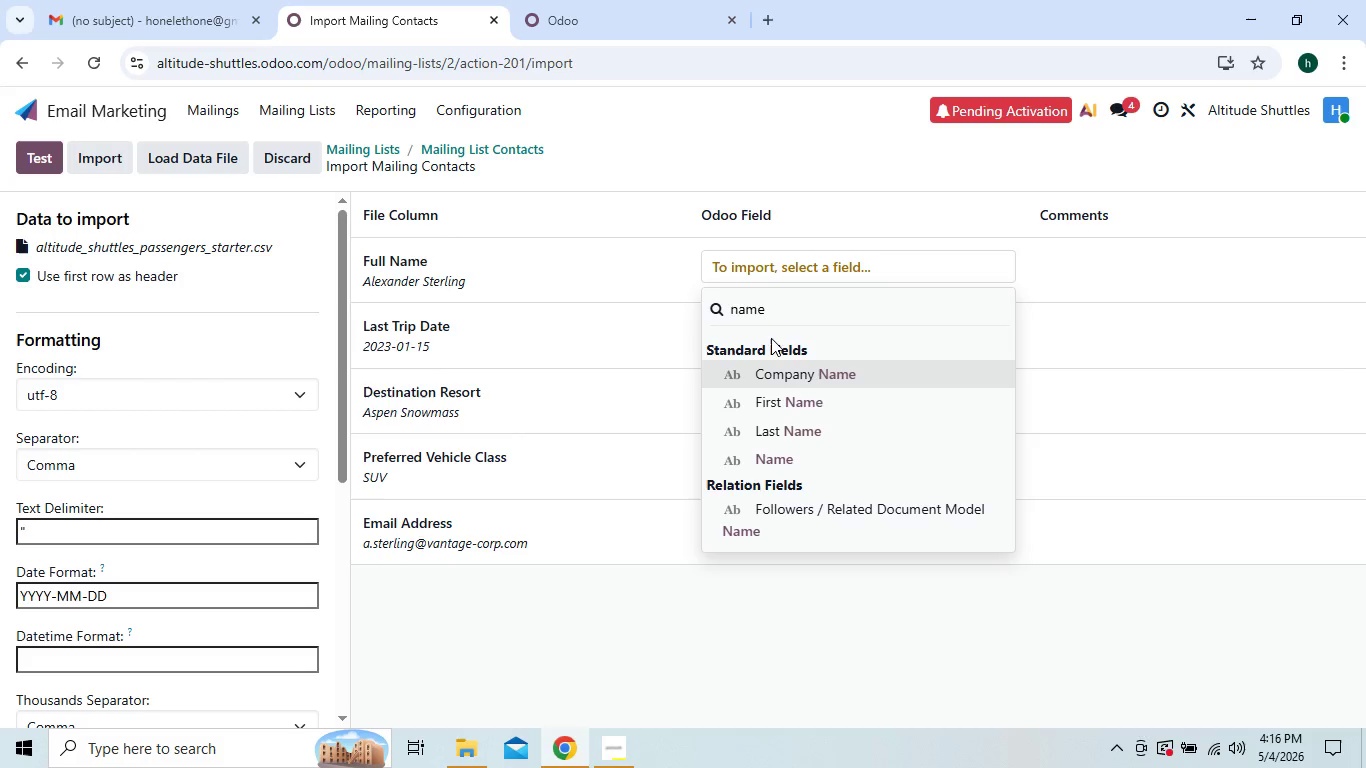 
wait(6.88)
 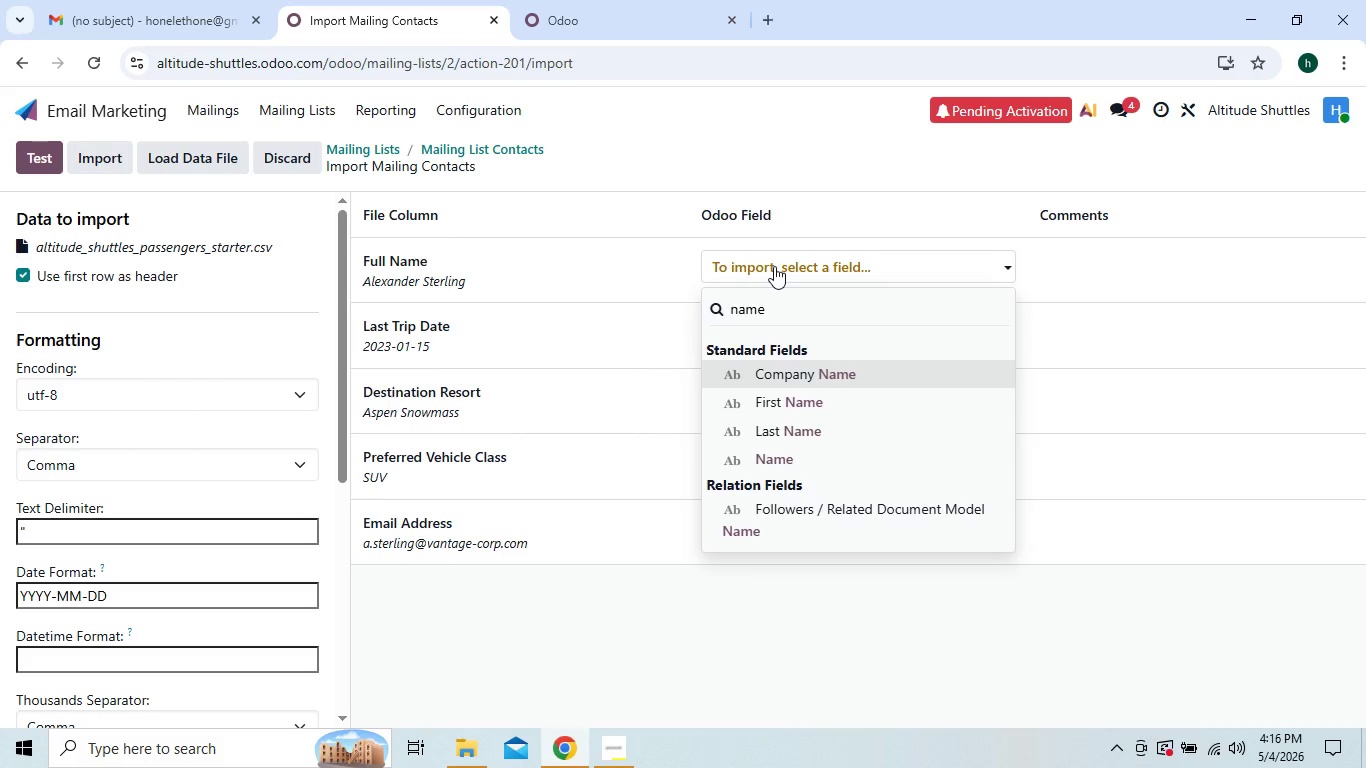 
left_click([768, 452])
 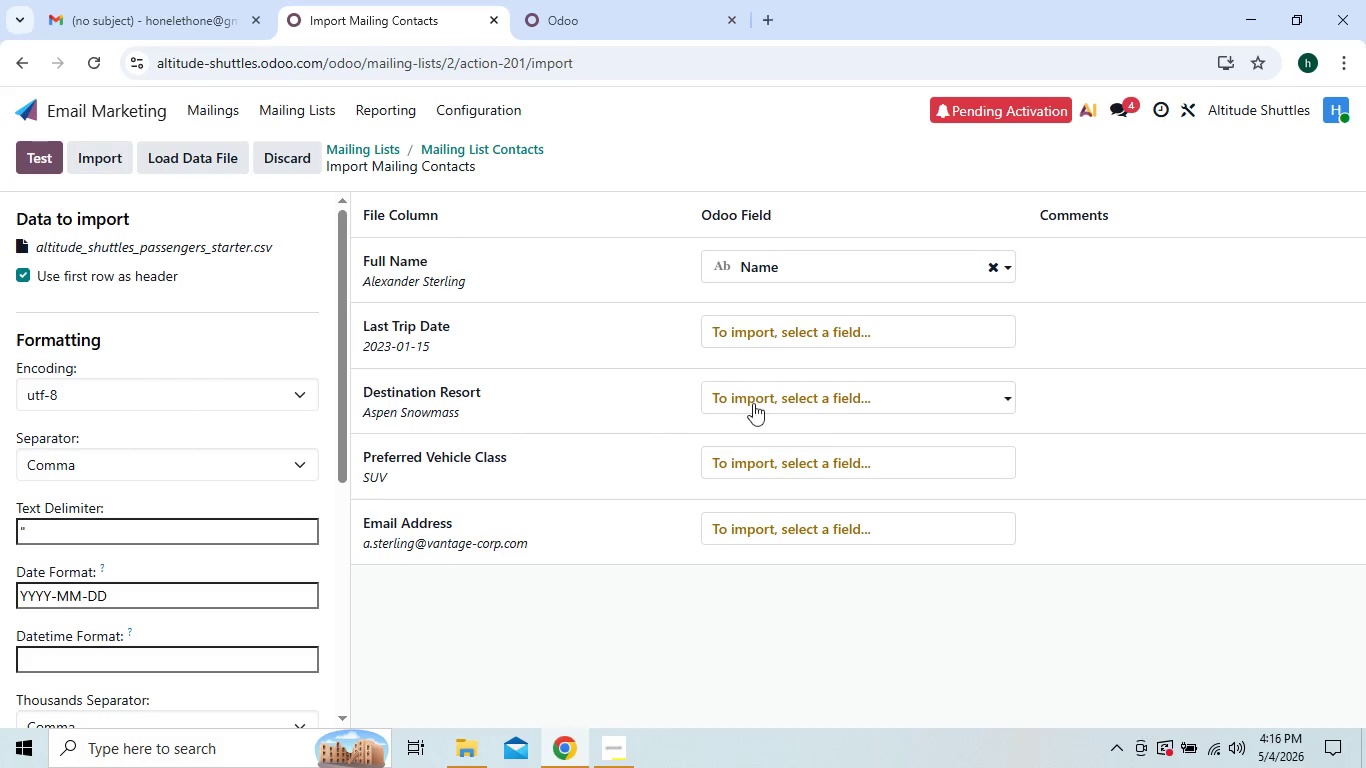 
left_click([765, 342])
 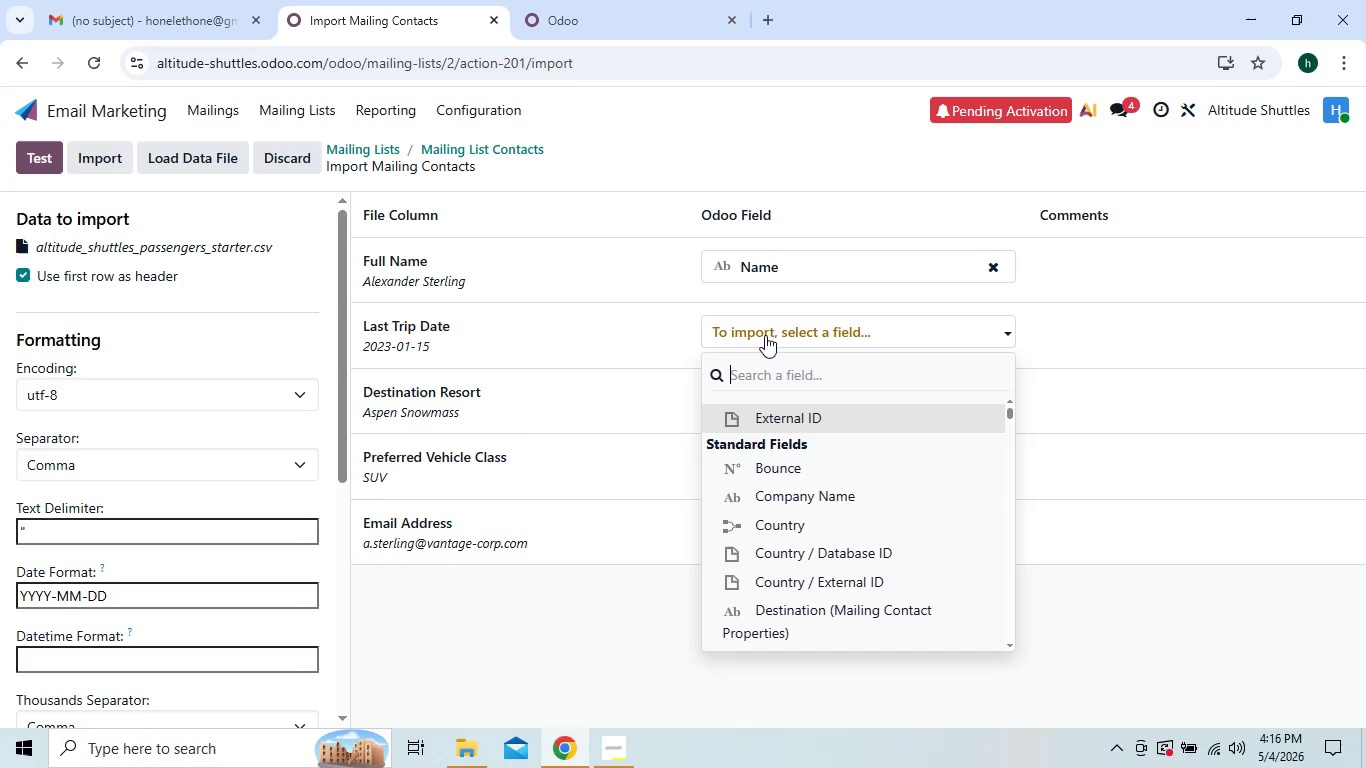 
type(lasas)
 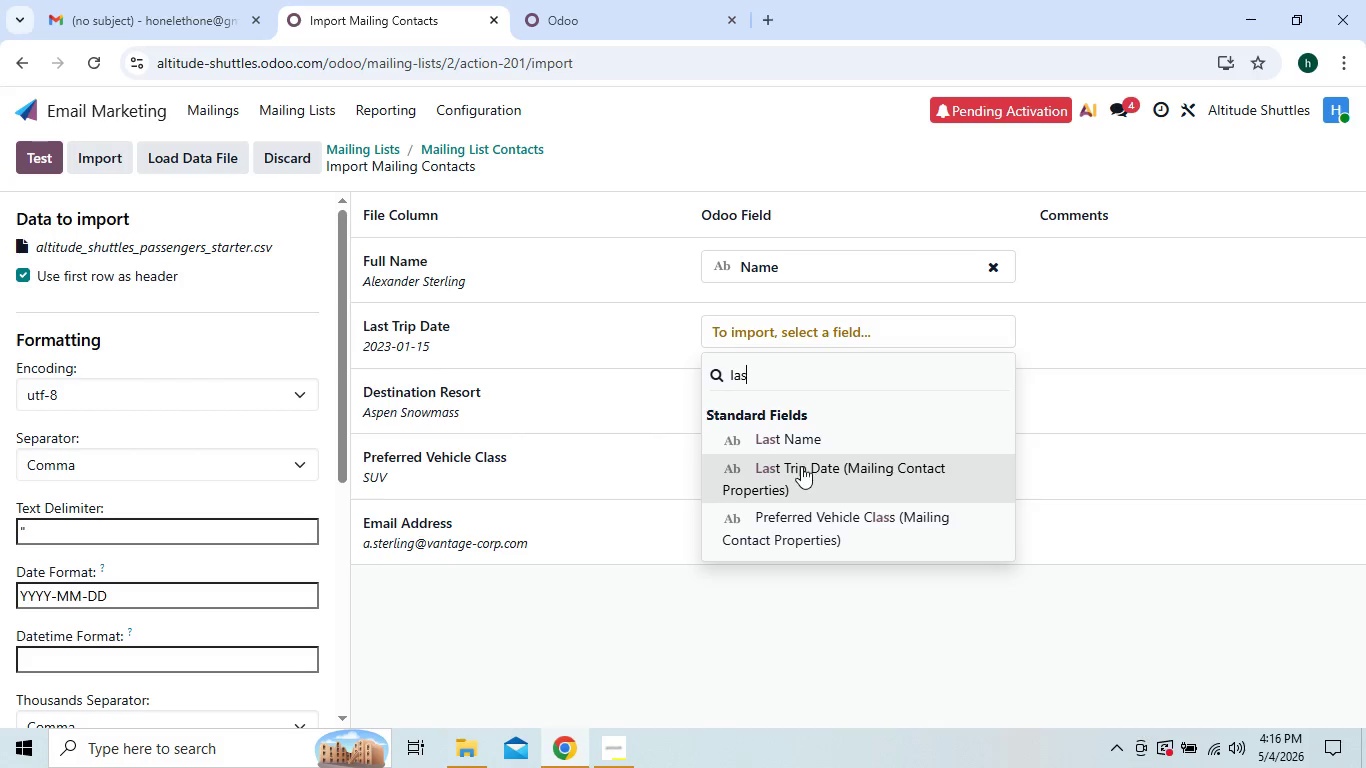 
left_click([801, 466])
 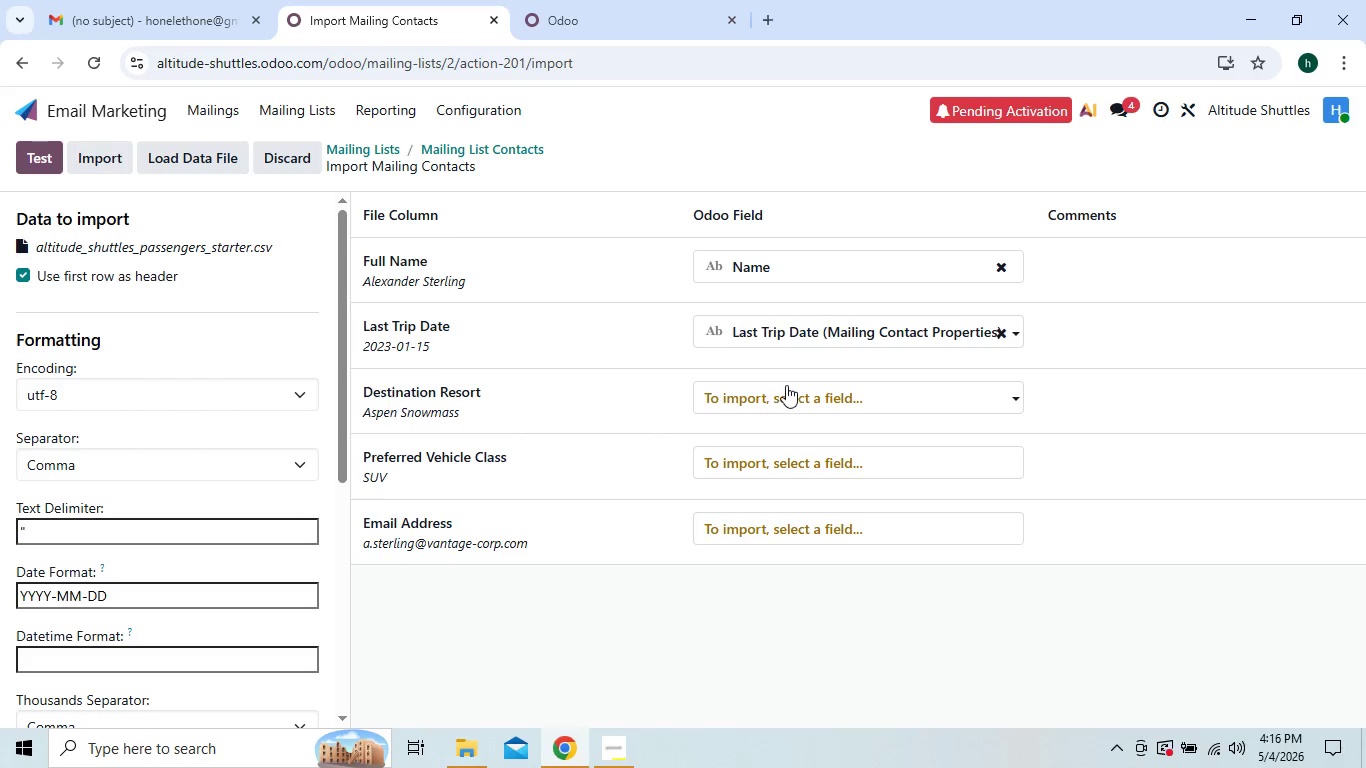 
left_click([787, 385])
 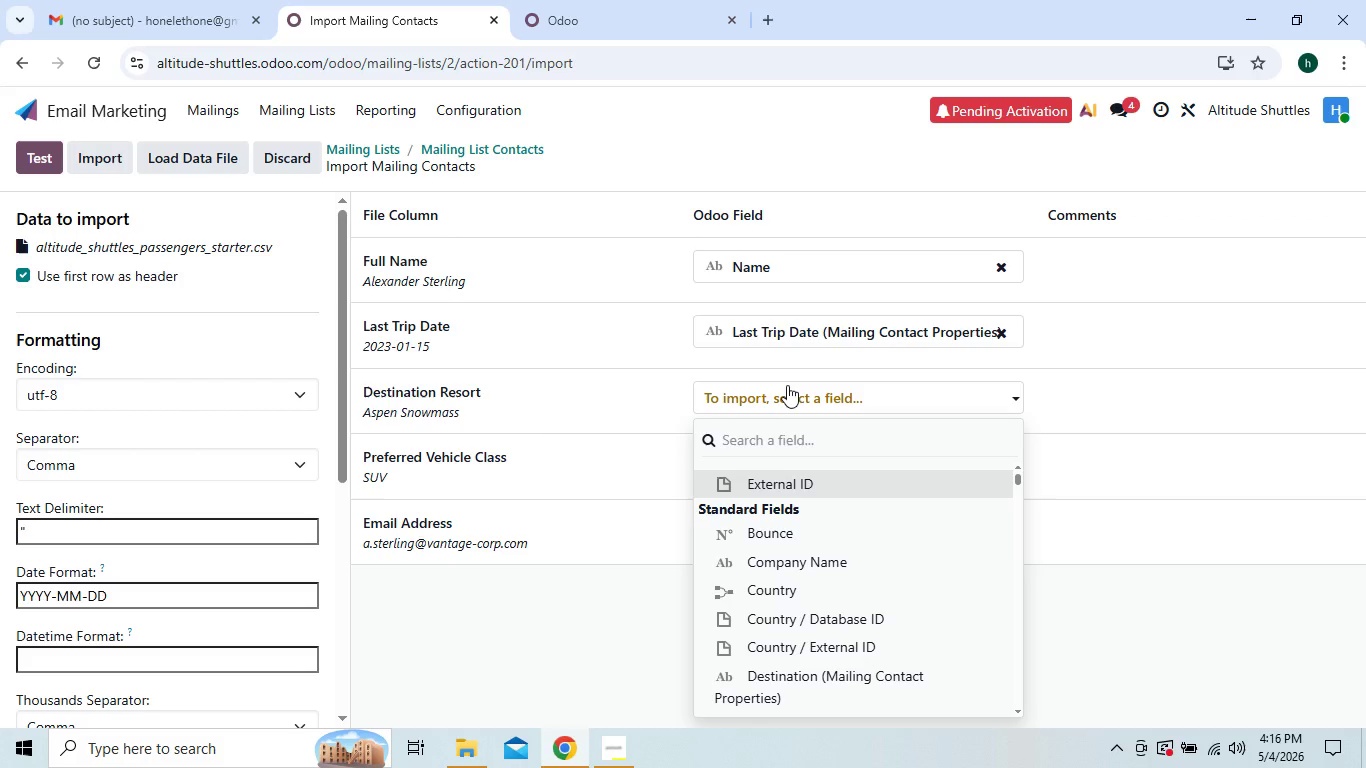 
type(desti)
 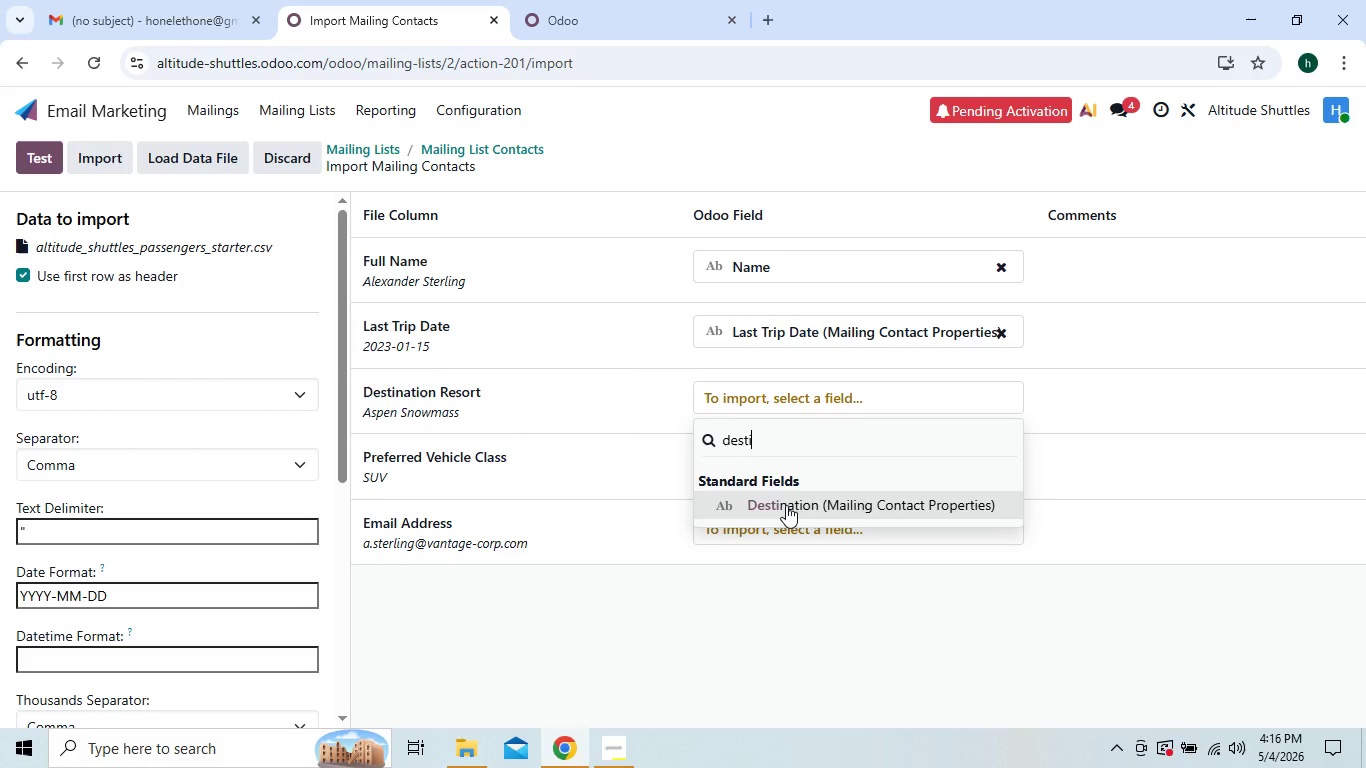 
left_click([786, 505])
 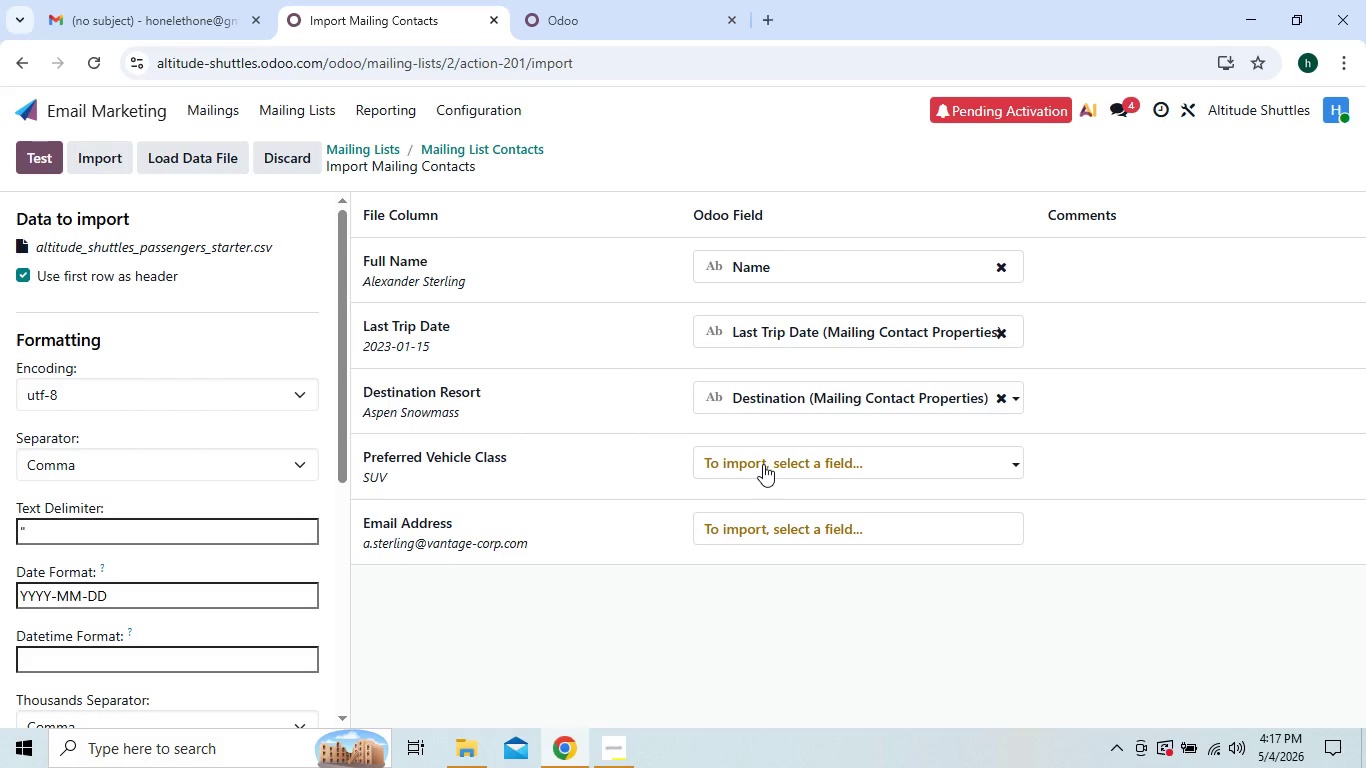 
left_click([763, 464])
 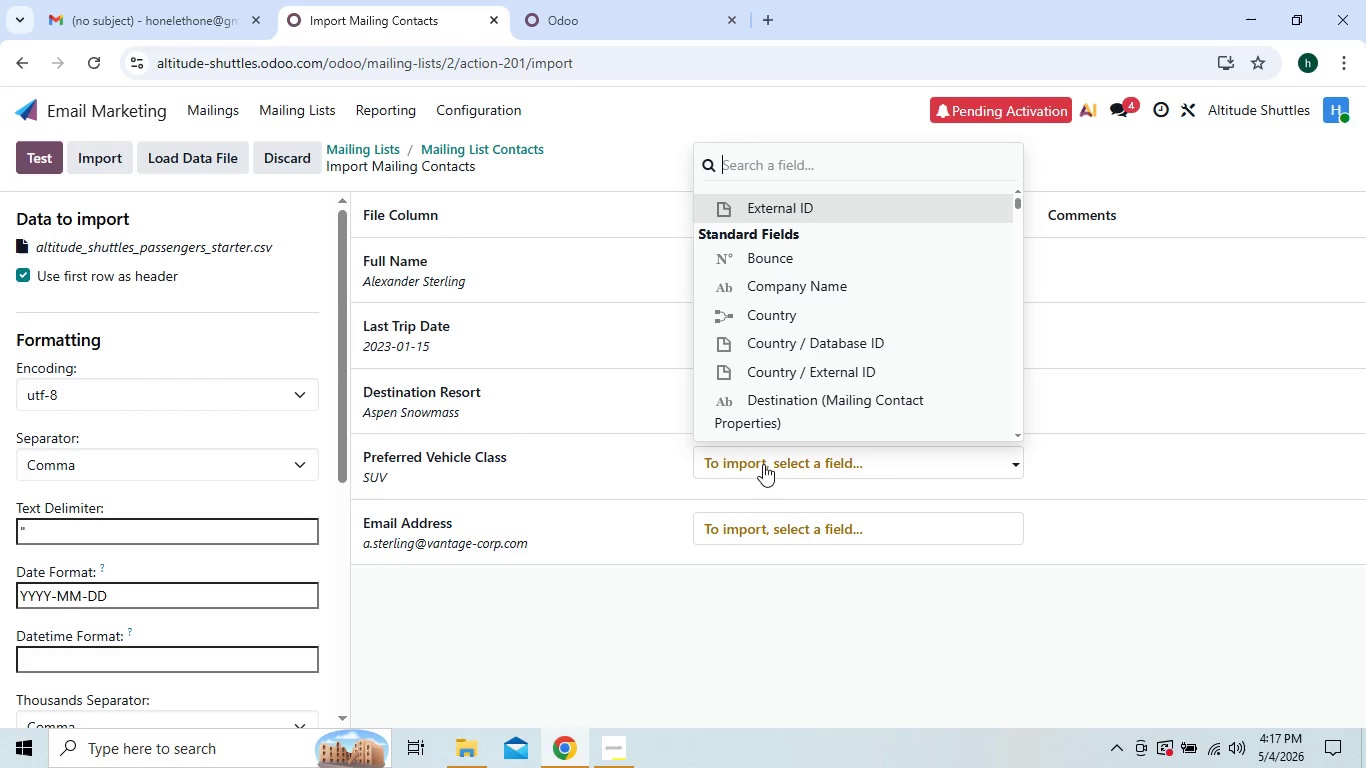 
type(pref)
 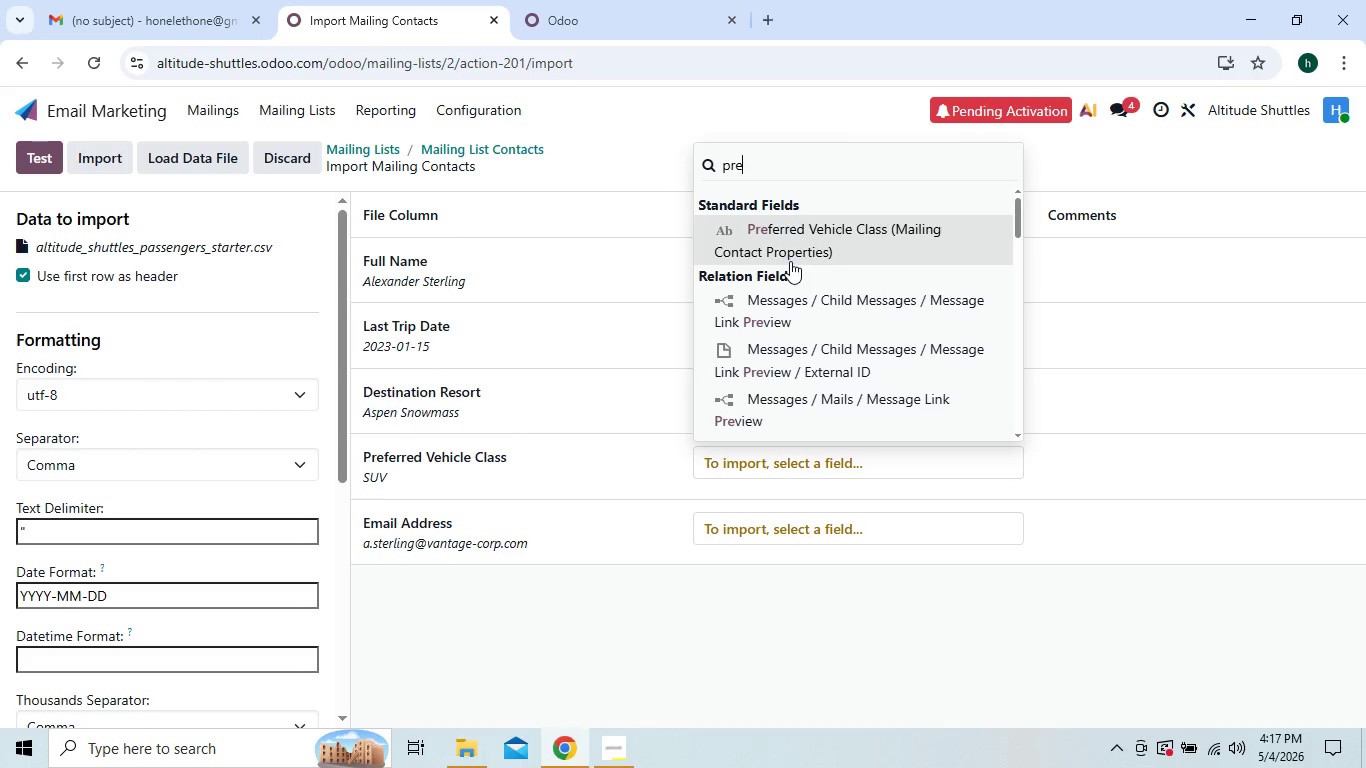 
left_click([795, 251])
 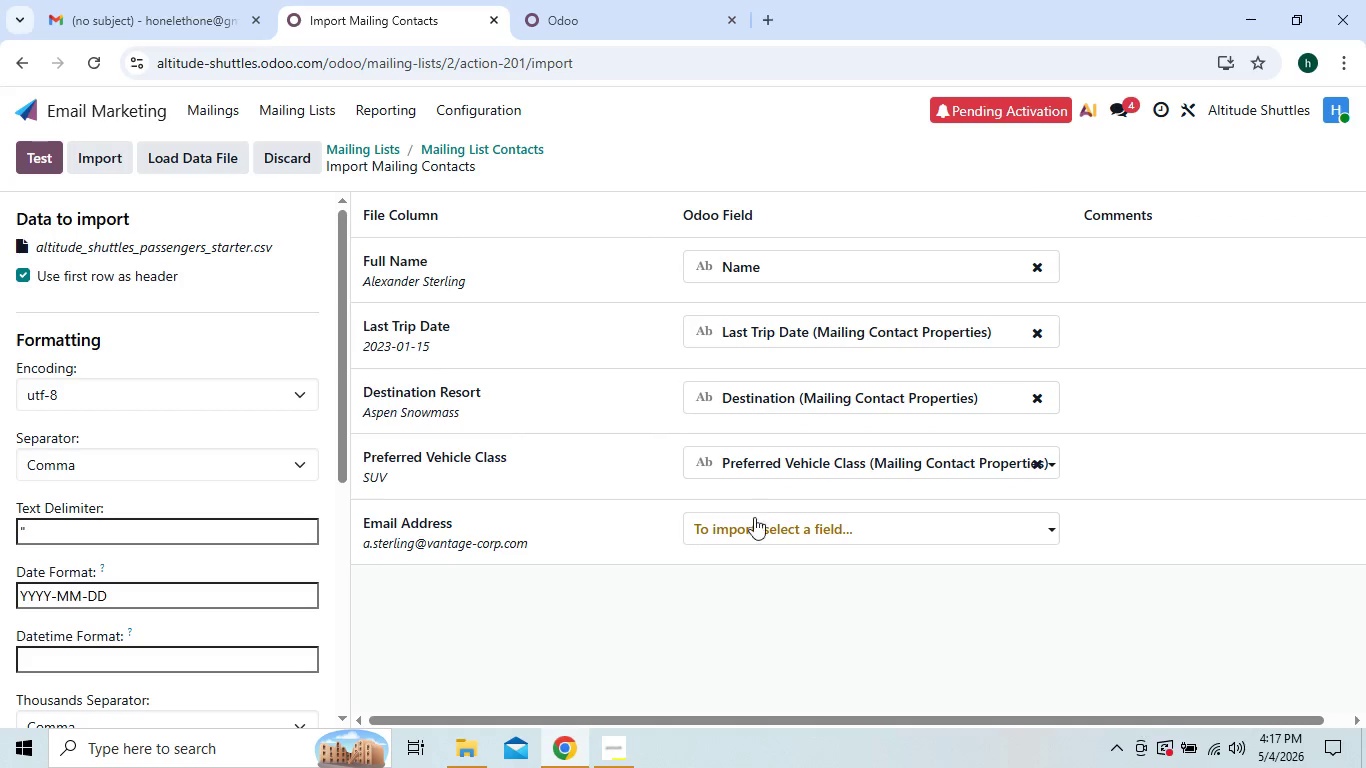 
left_click([753, 524])
 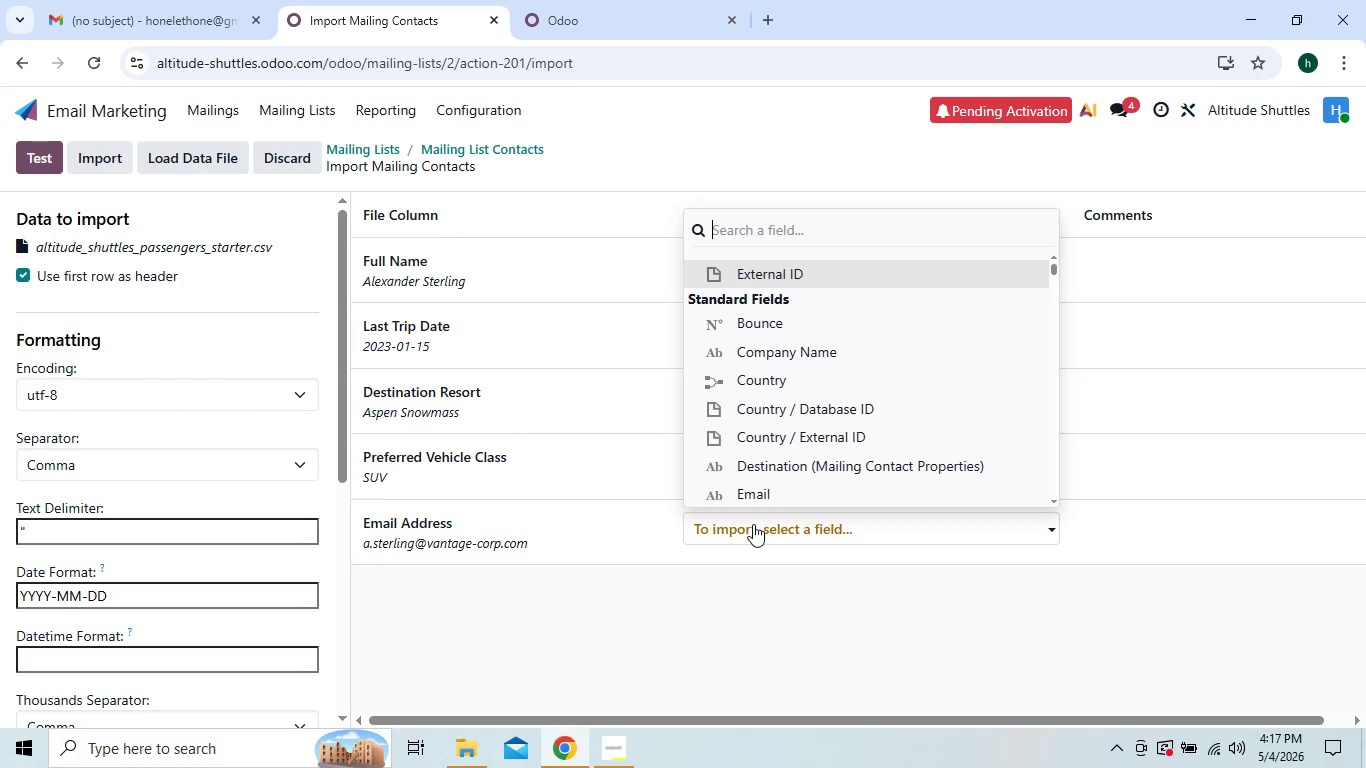 
type(ema)
key(Backspace)
type(emai)
 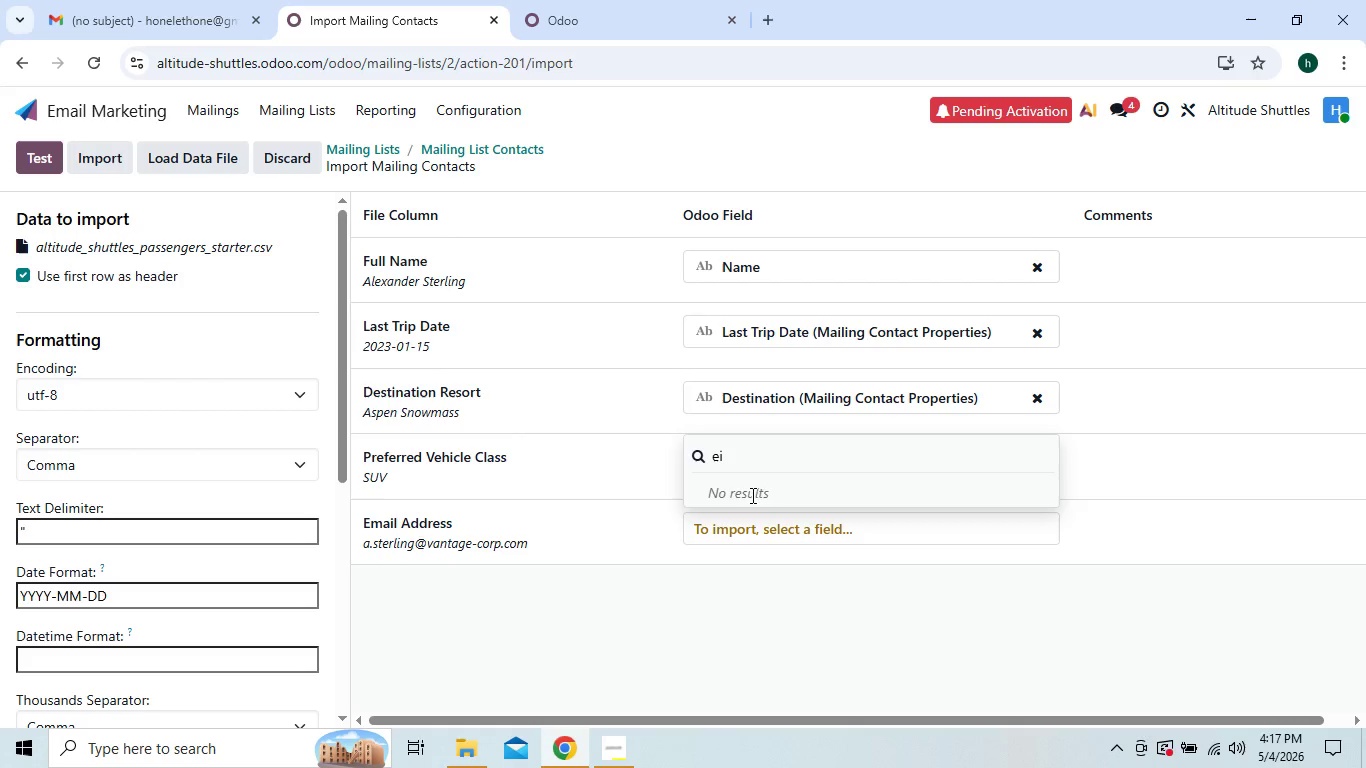 
left_click([765, 465])
 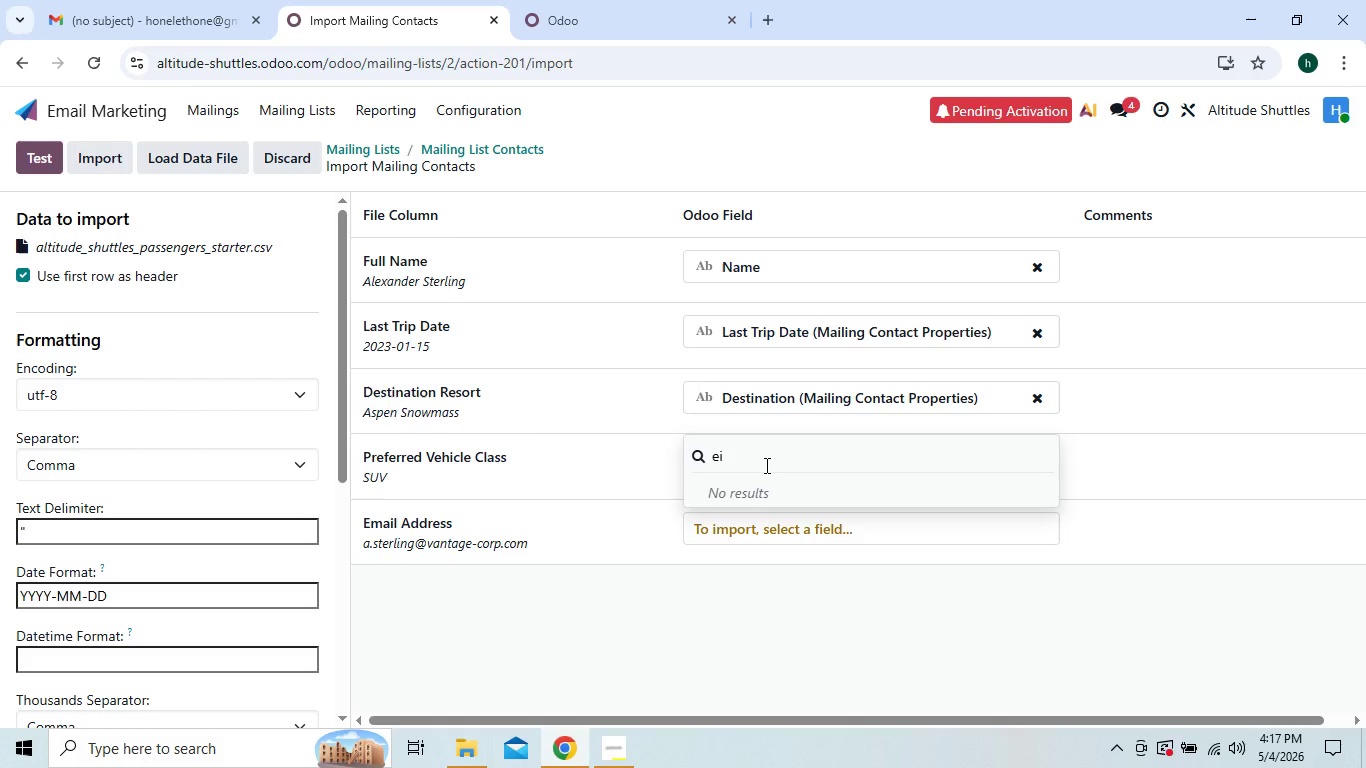 
key(Backspace)
 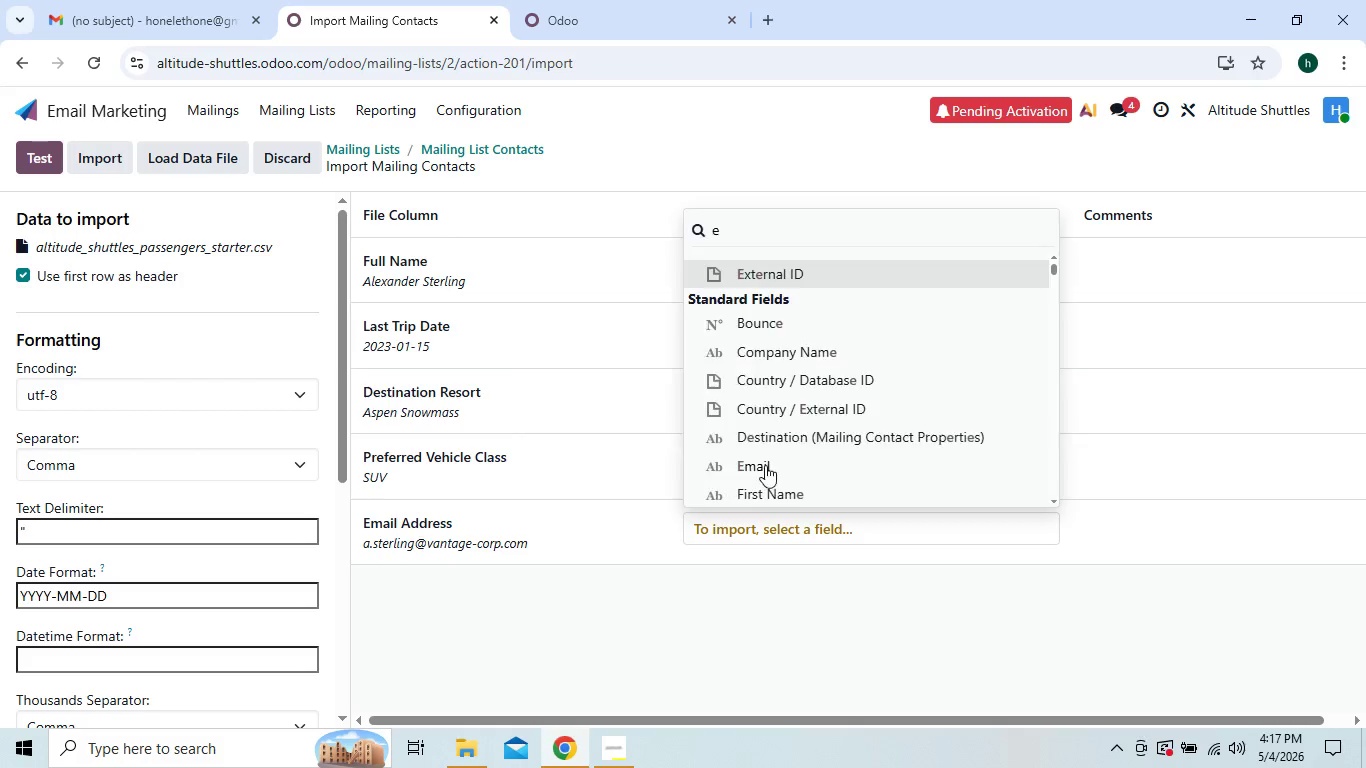 
key(M)
 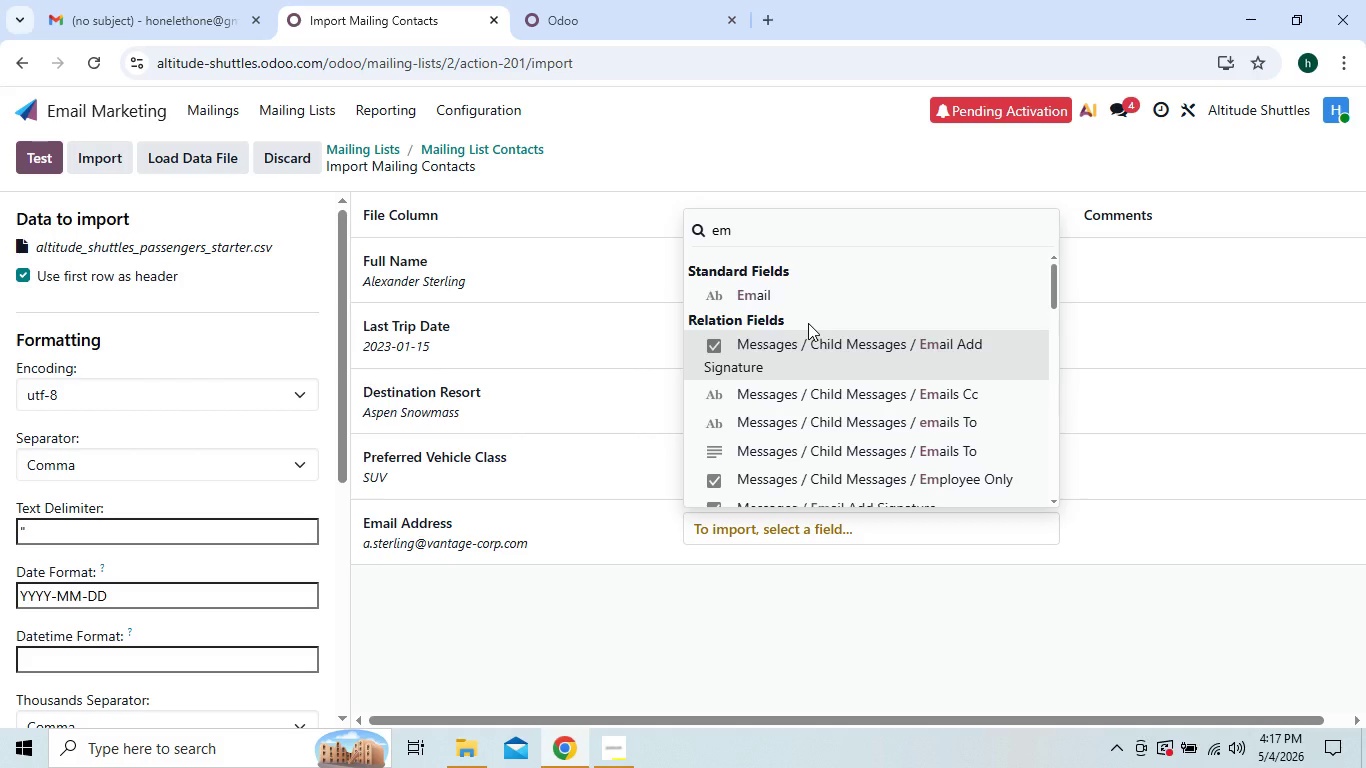 
wait(12.17)
 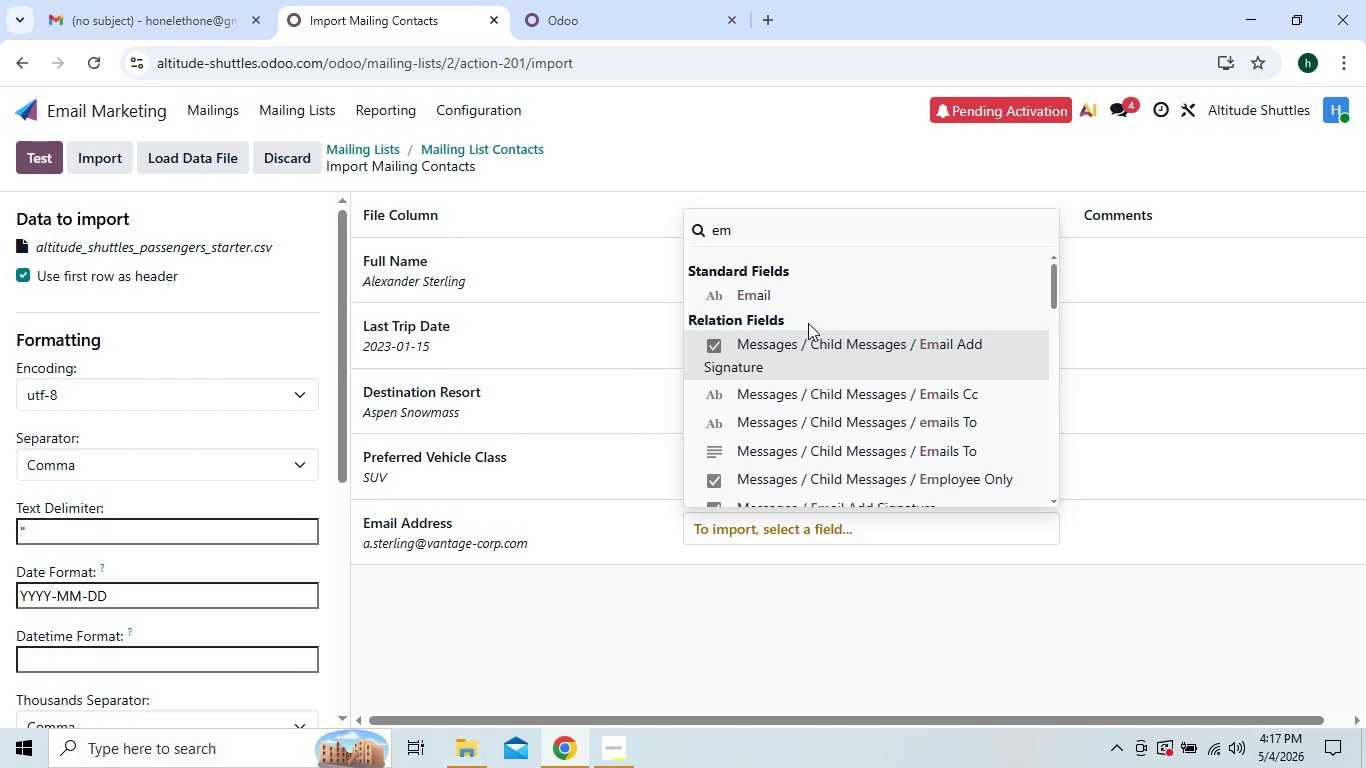 
type(ail)
 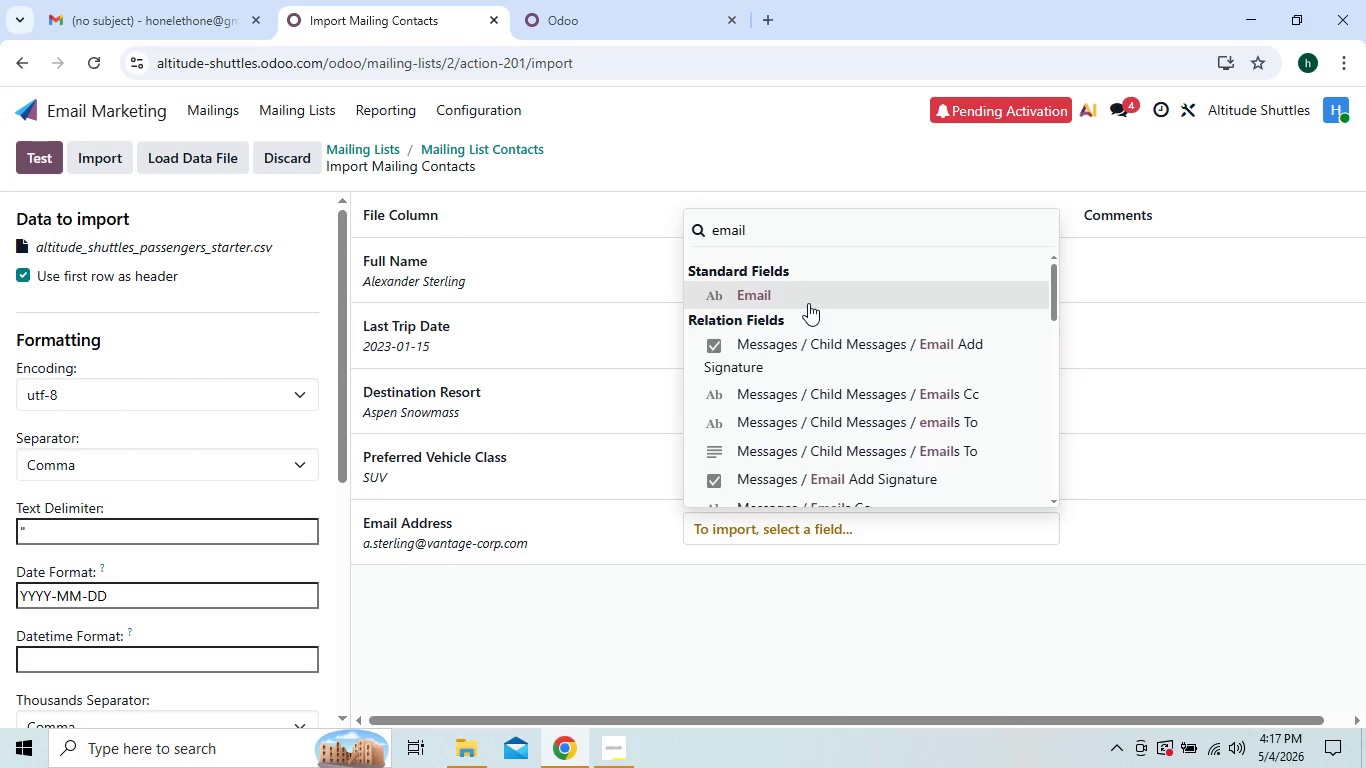 
left_click([808, 303])
 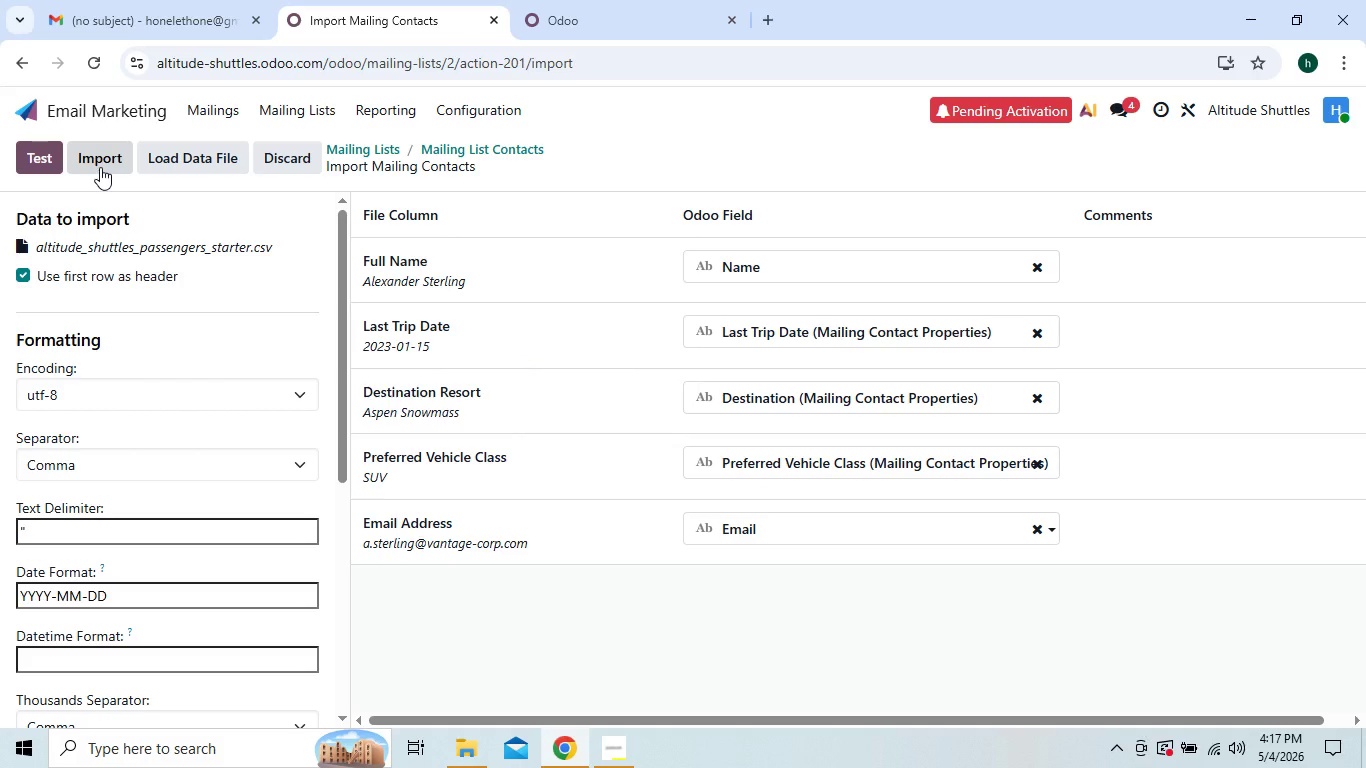 
wait(6.95)
 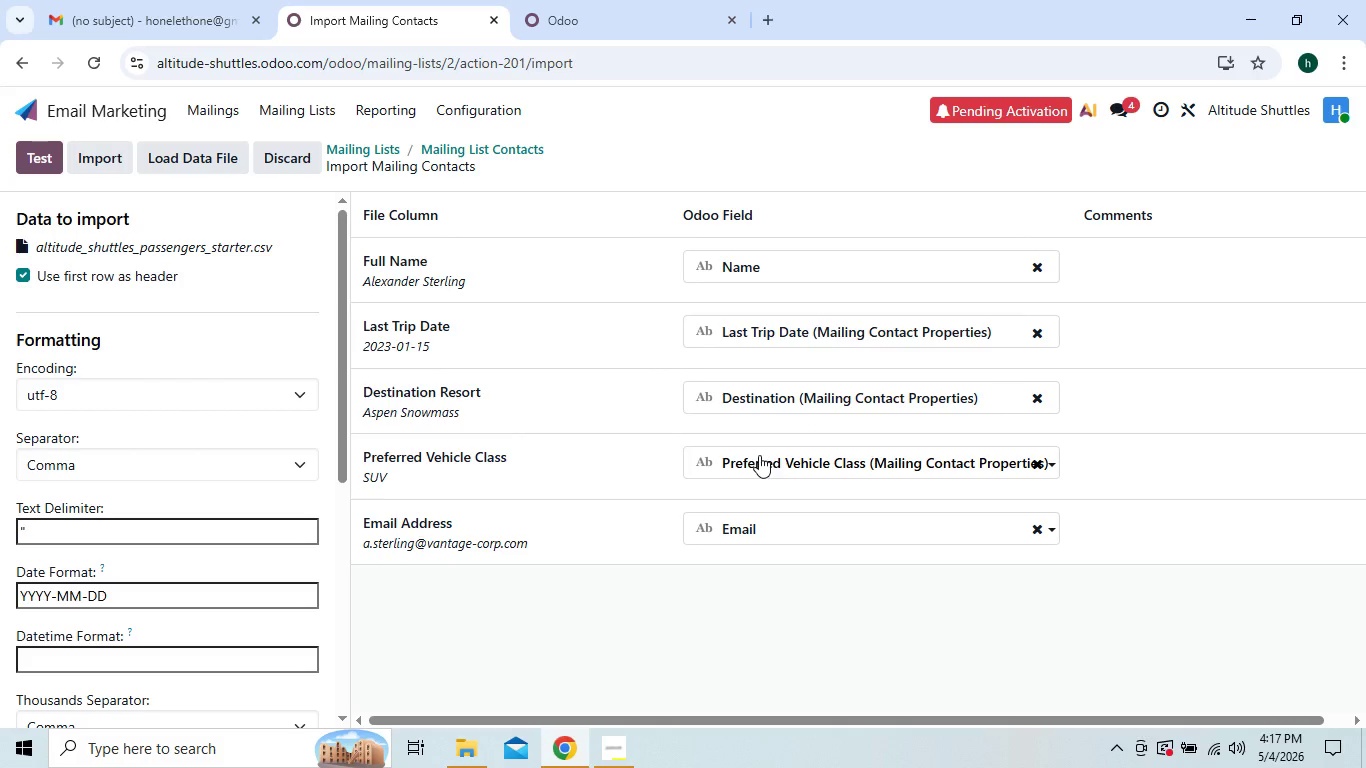 
left_click([100, 167])
 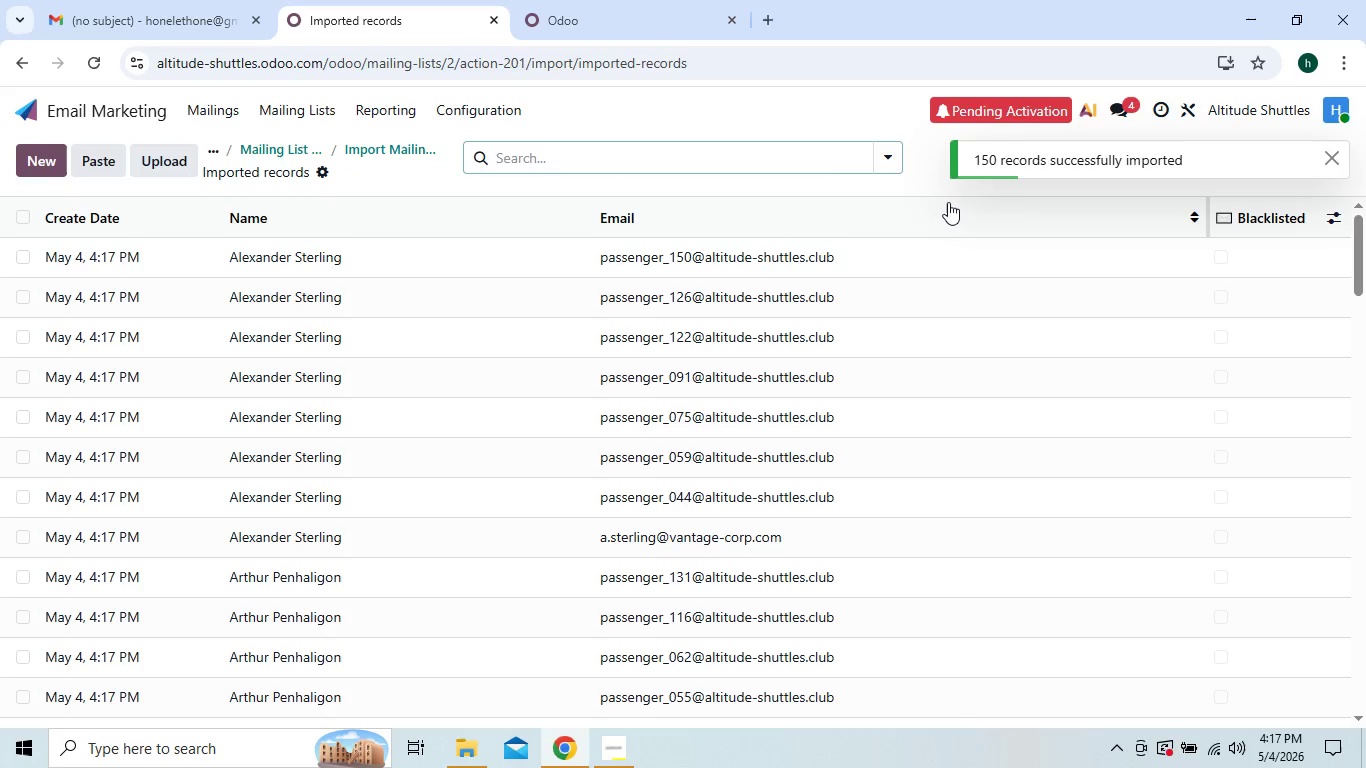 
wait(5.55)
 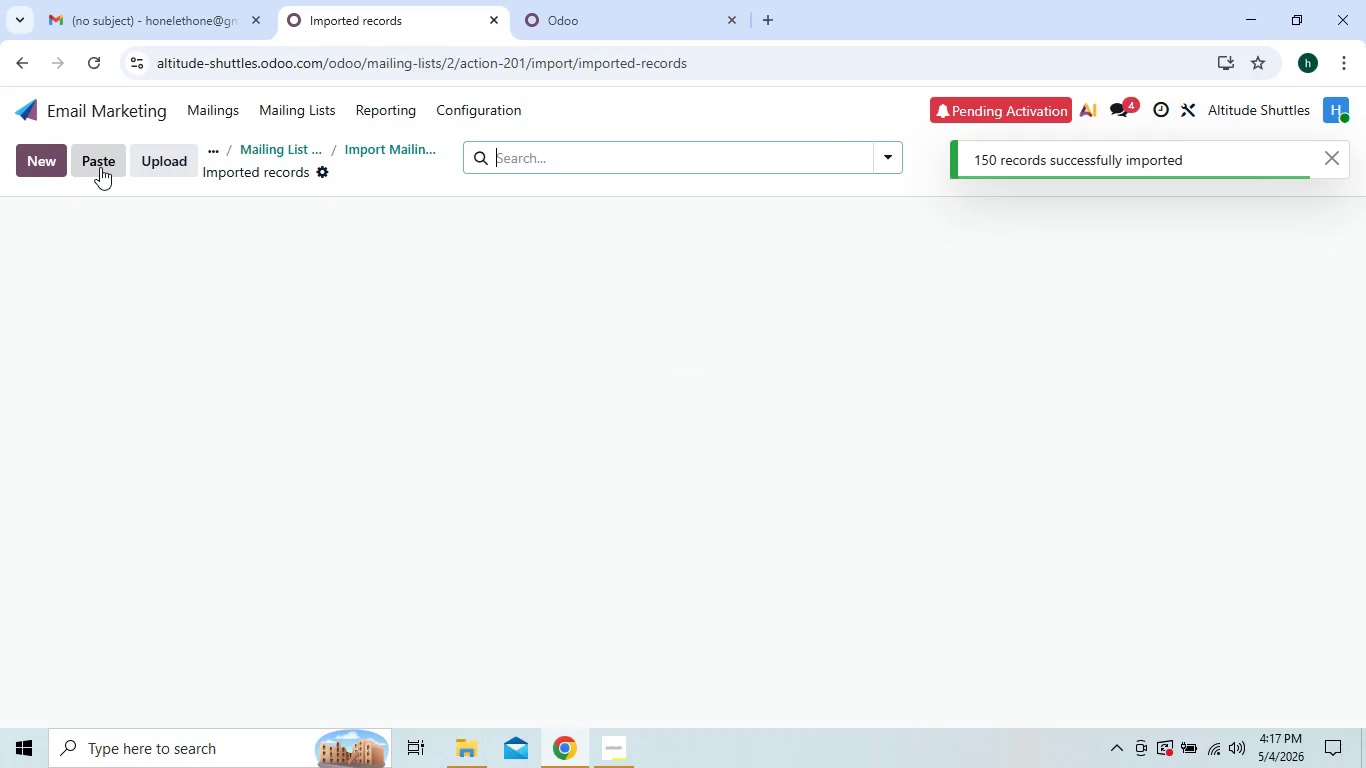 
left_click([1329, 228])
 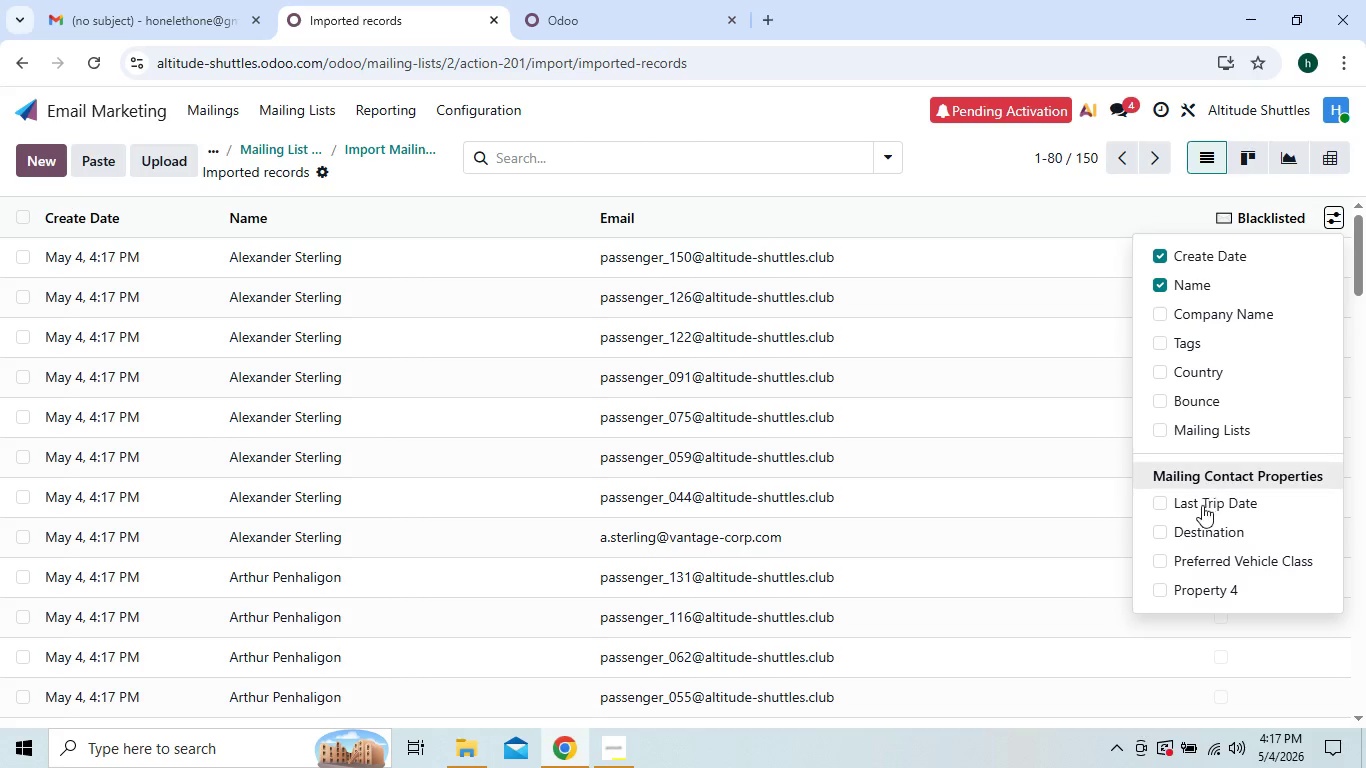 
left_click([1179, 501])
 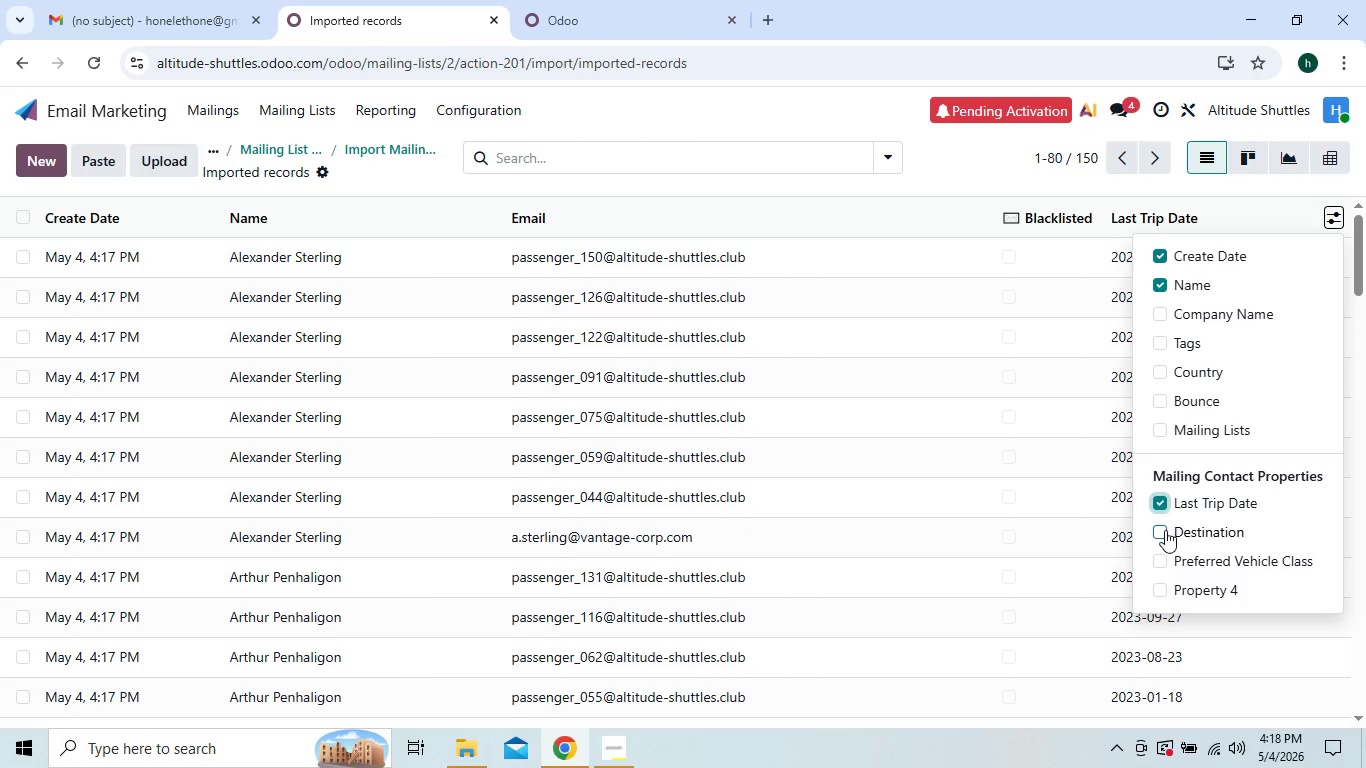 
left_click([1165, 530])
 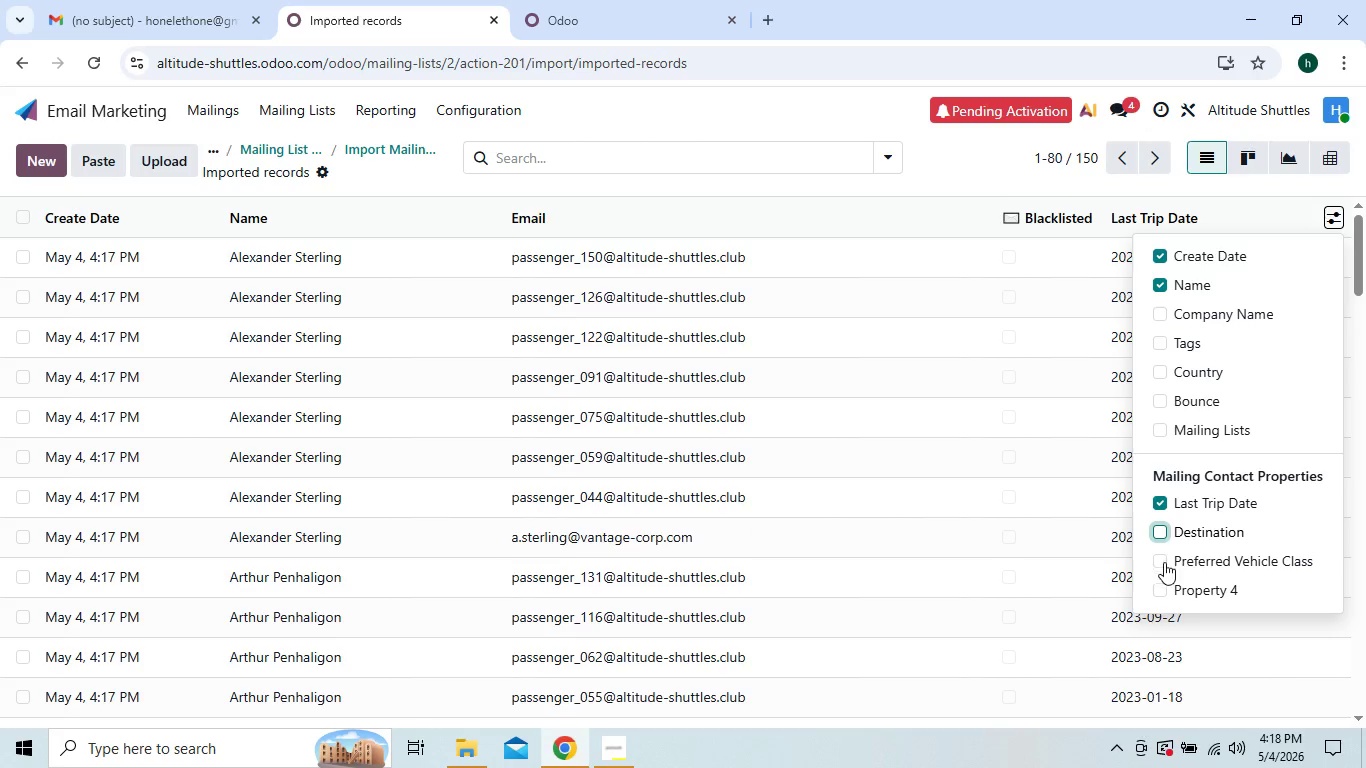 
left_click([1164, 562])
 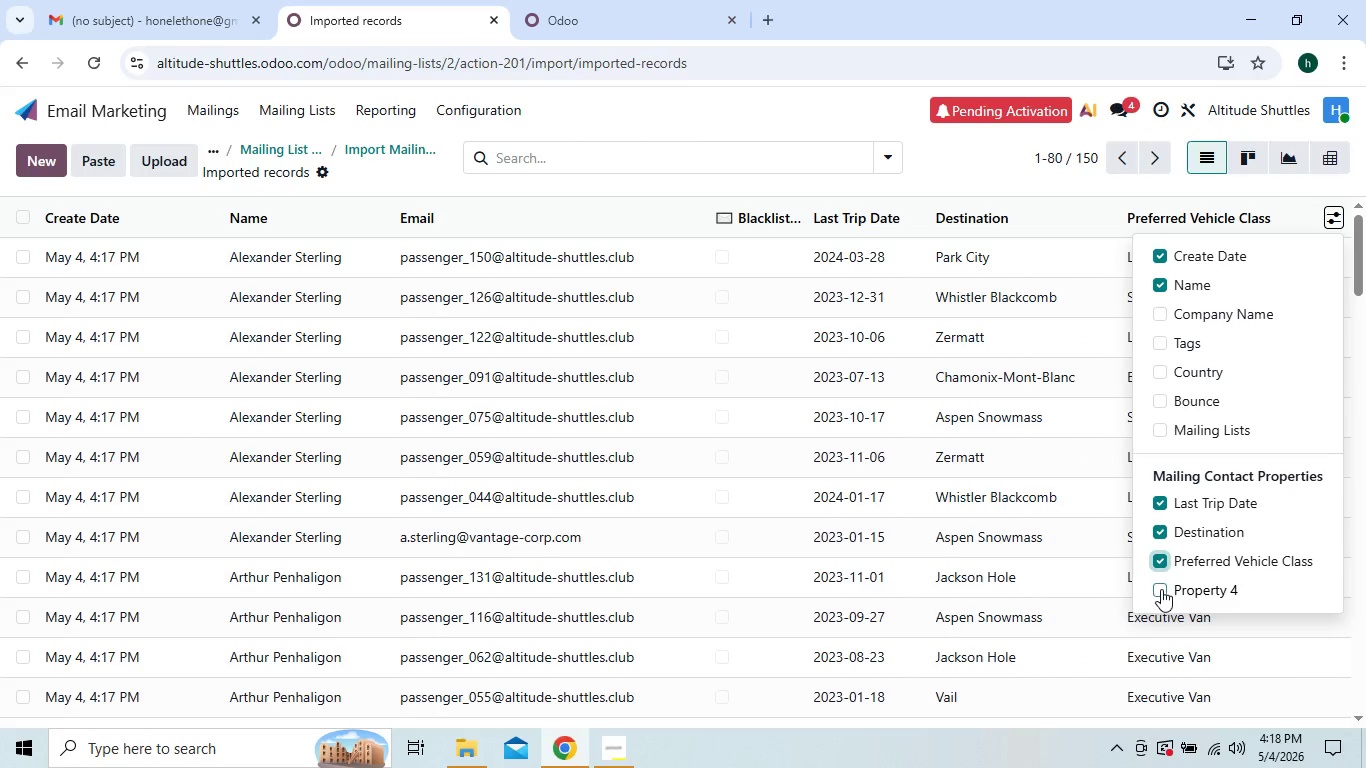 
left_click([1161, 589])
 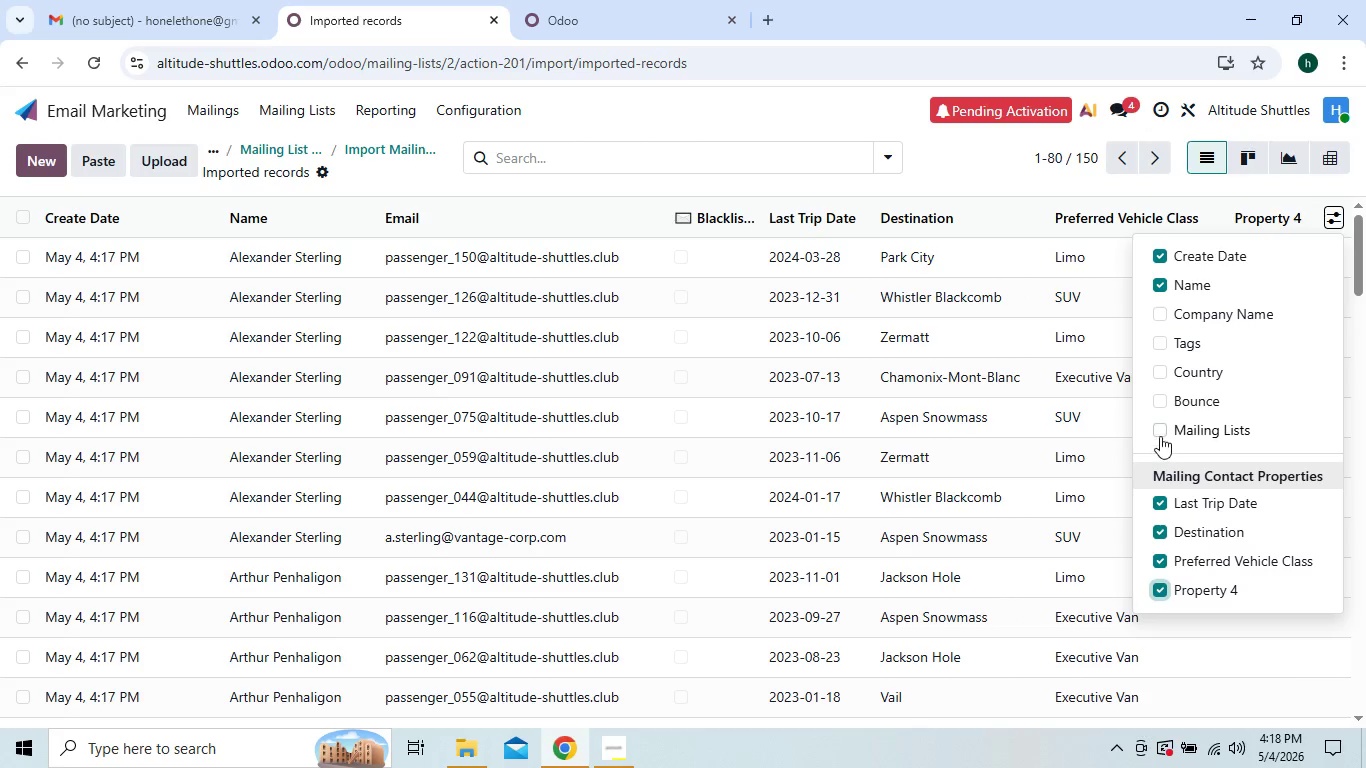 
left_click([1160, 433])
 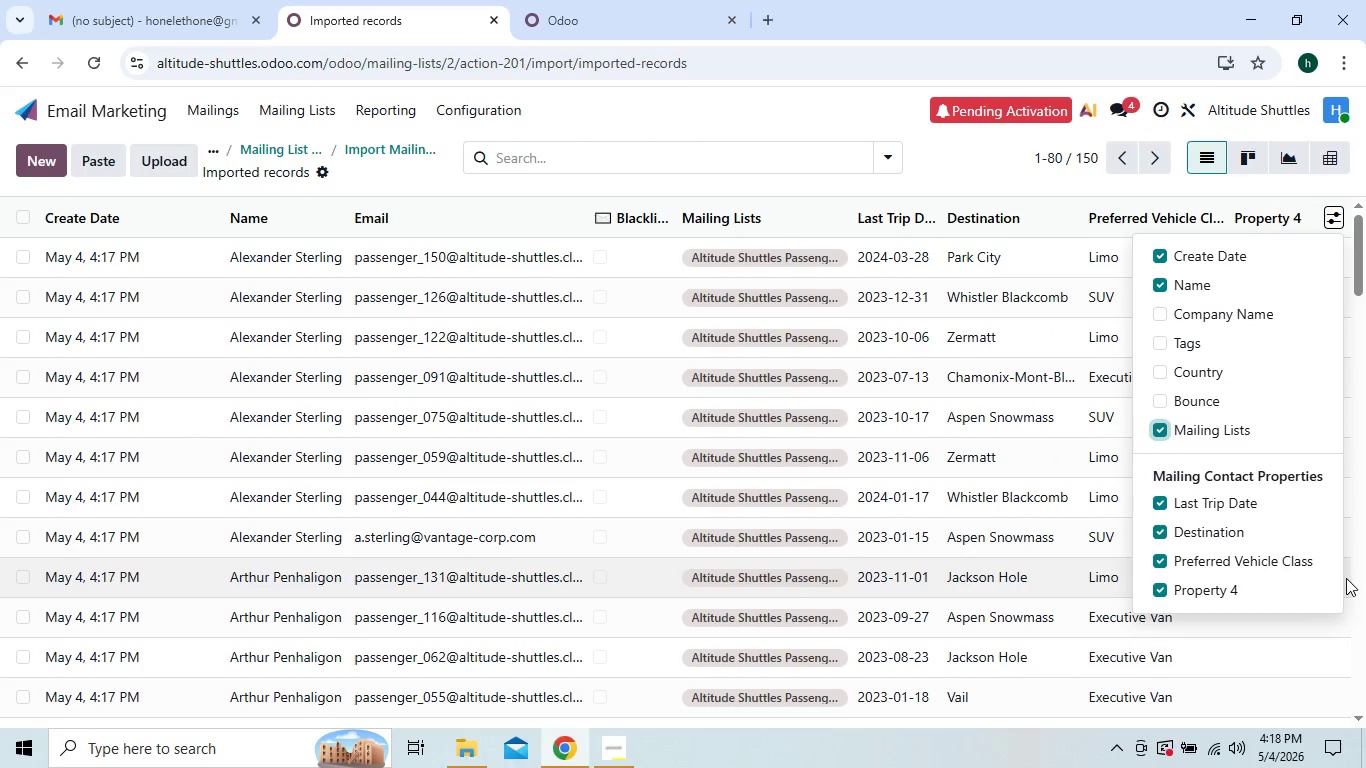 
wait(6.14)
 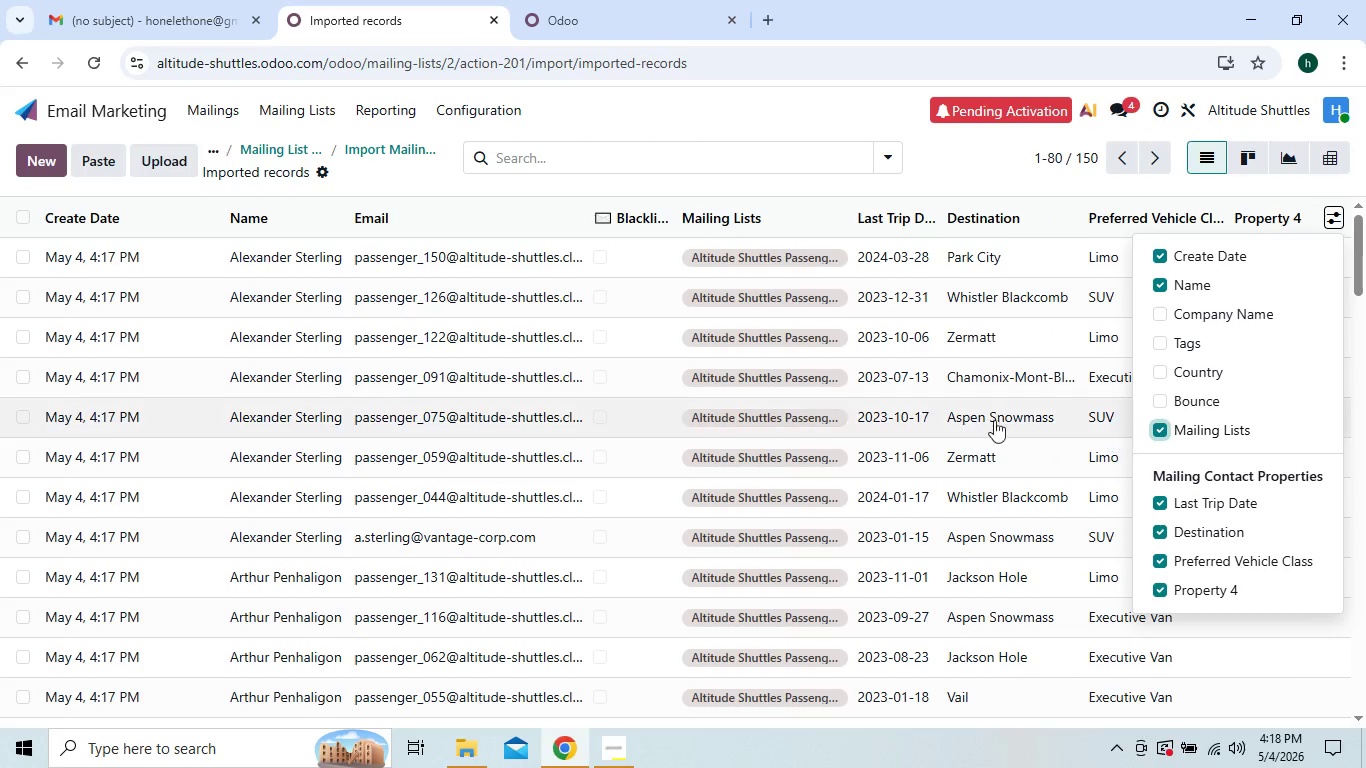 
left_click_drag(start_coordinate=[1358, 278], to_coordinate=[1359, 285])
 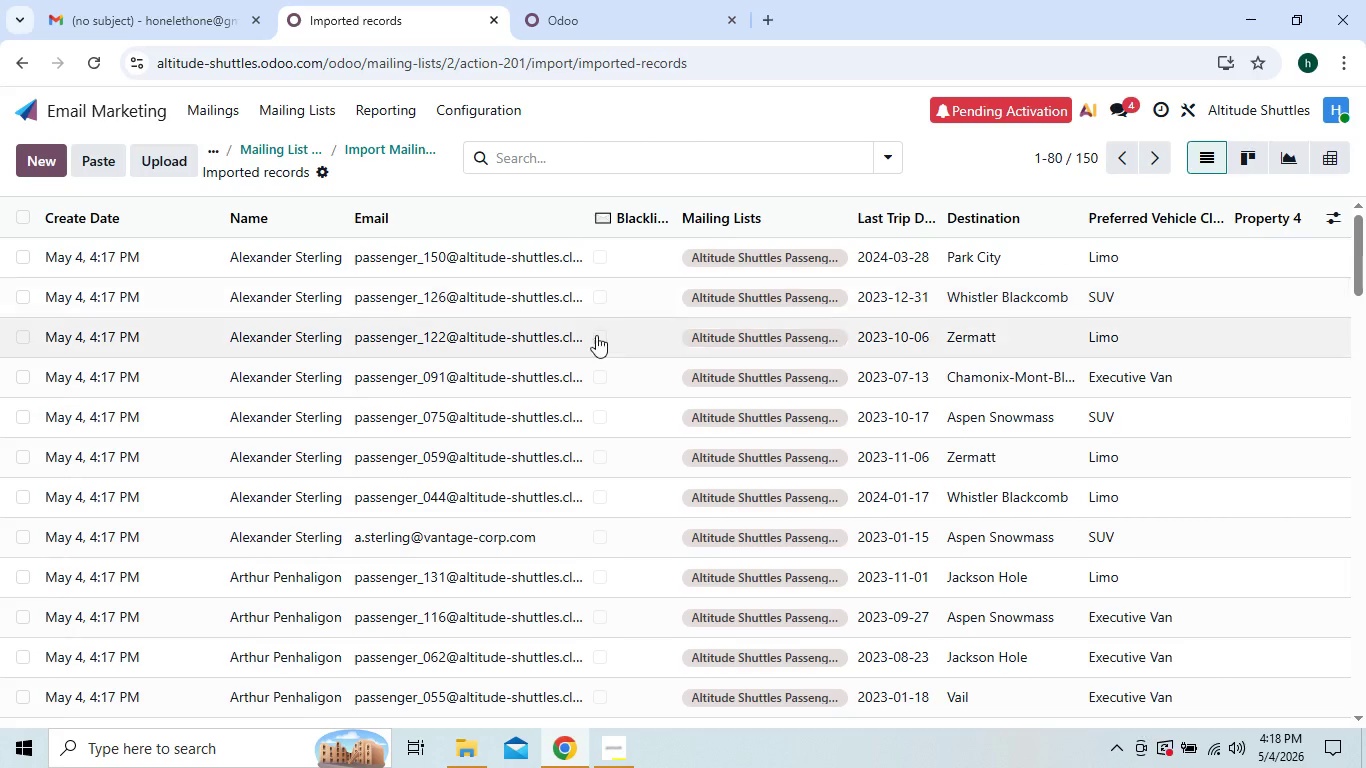 
mouse_move([449, 347])
 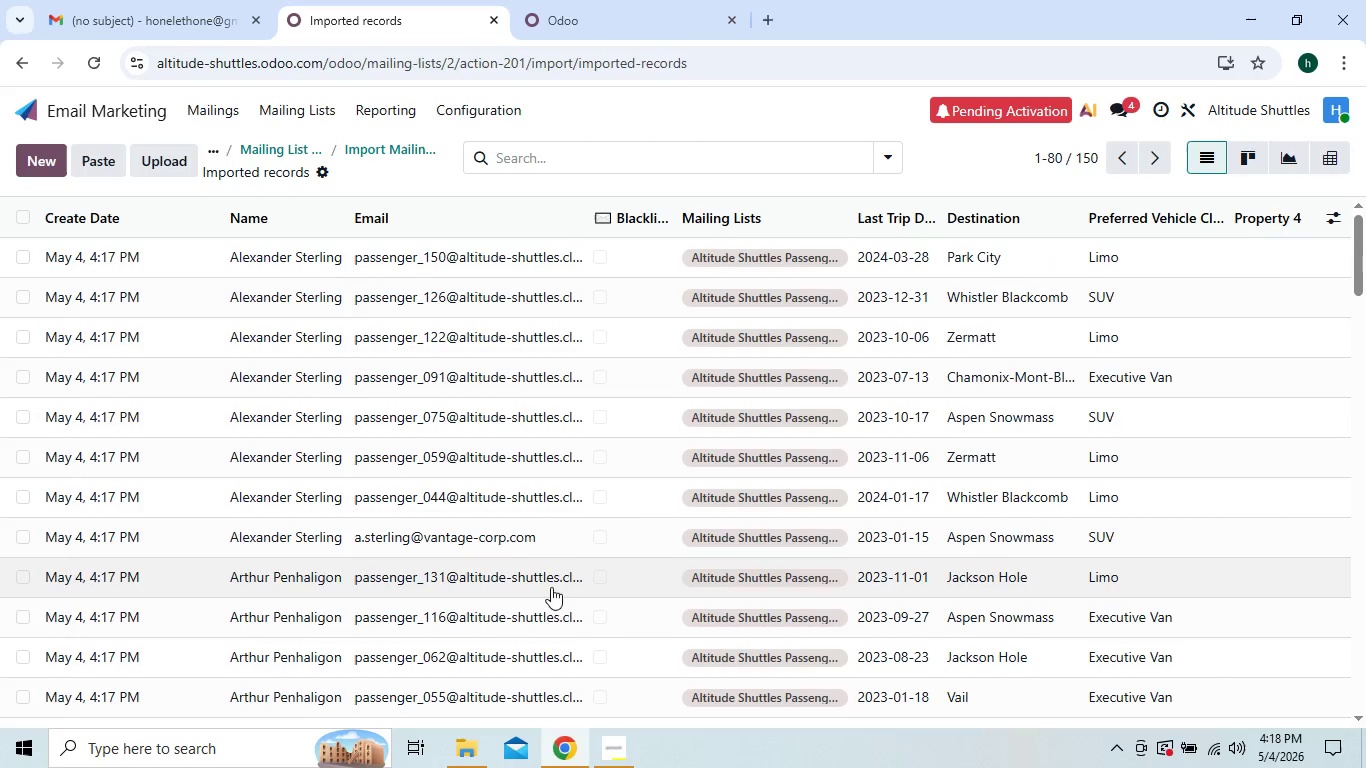 
mouse_move([565, 648])
 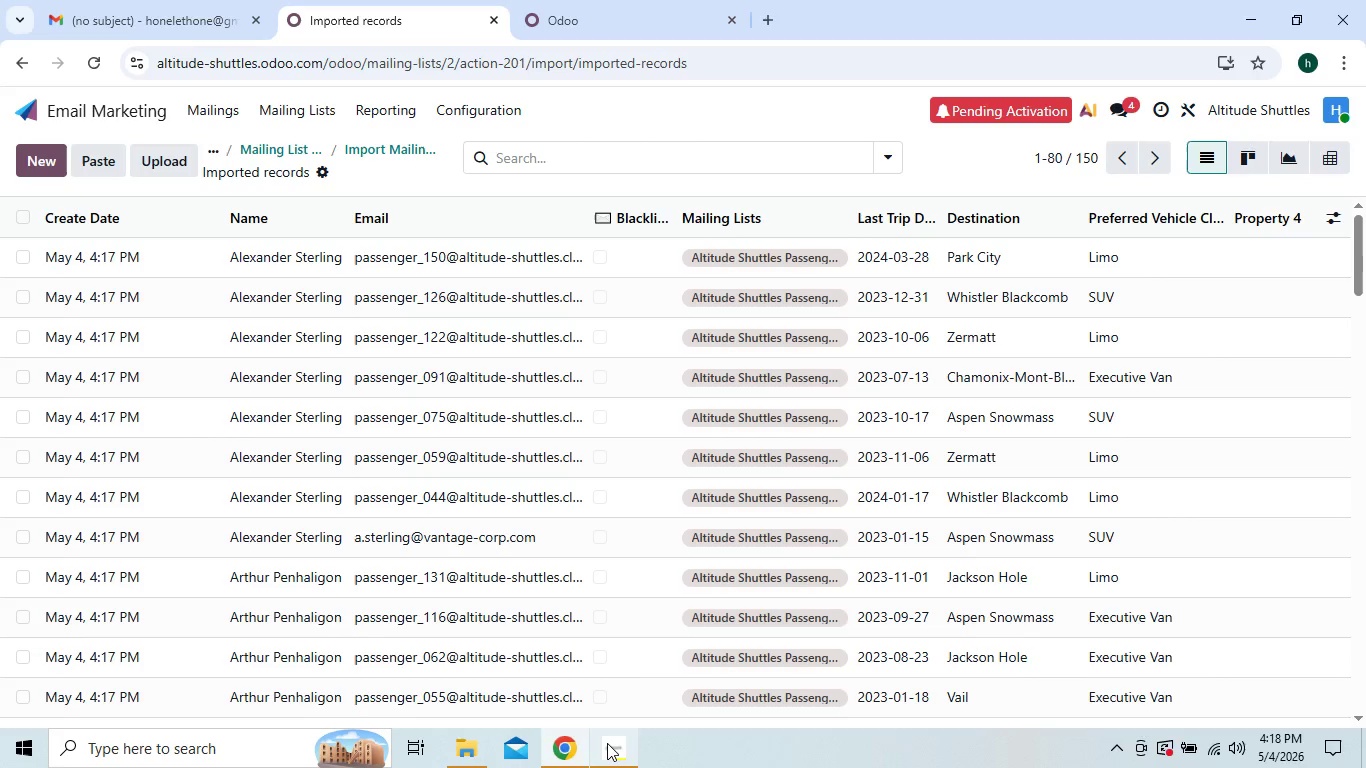 
left_click([607, 743])